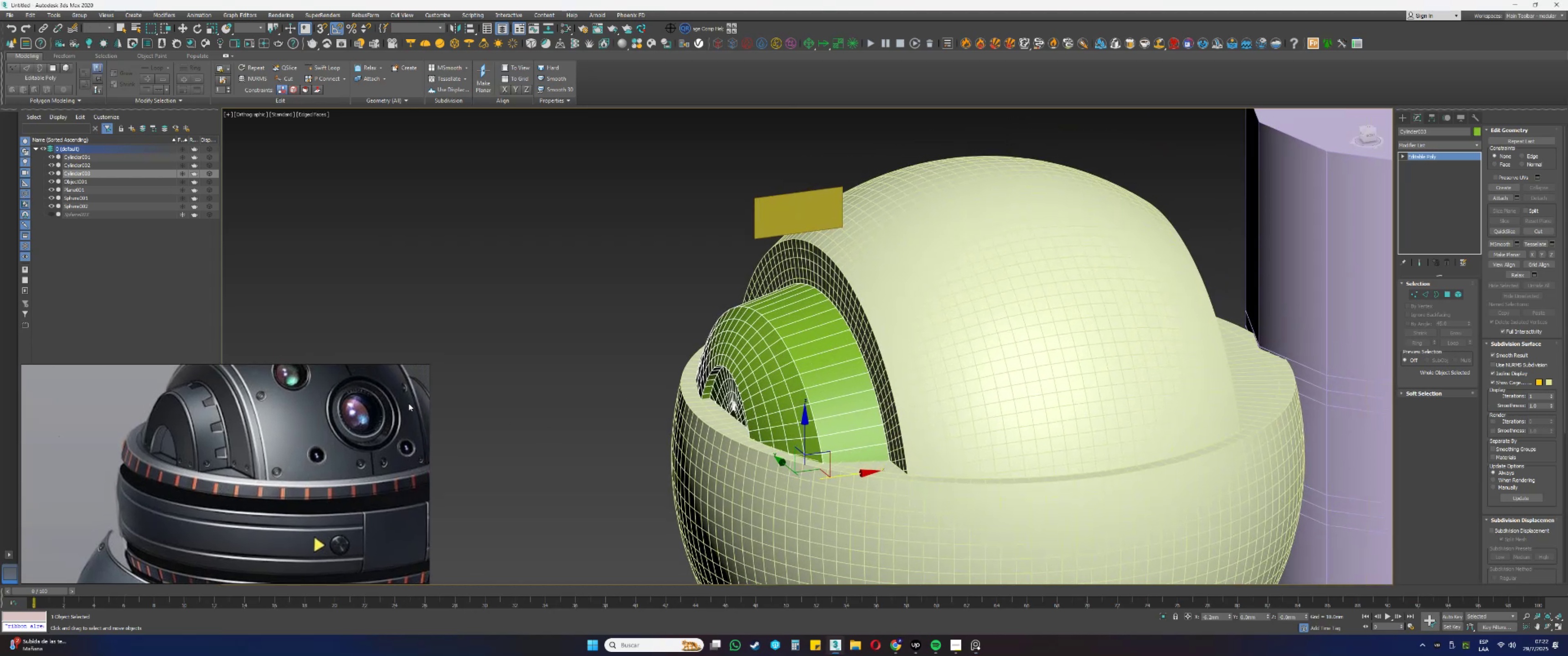 
scroll: coordinate [354, 457], scroll_direction: down, amount: 2.0
 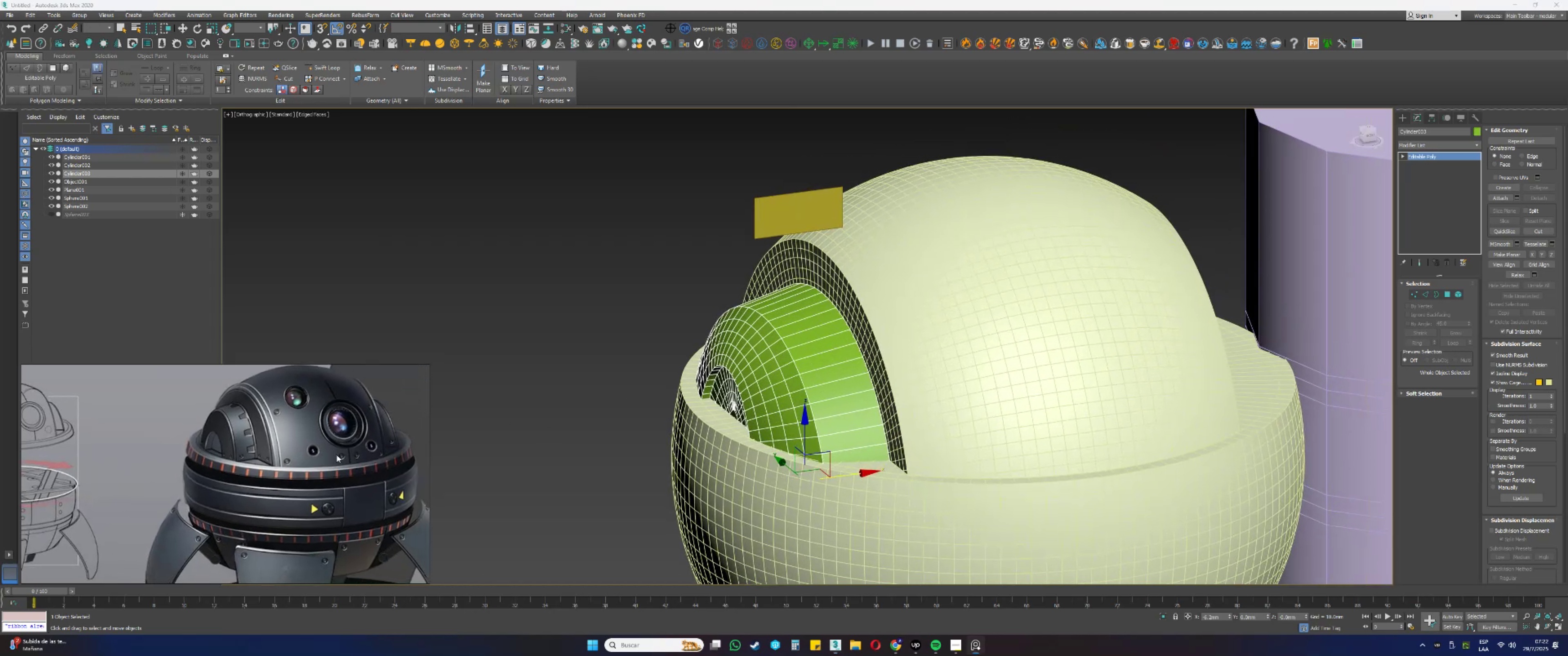 
scroll: coordinate [318, 449], scroll_direction: up, amount: 1.0
 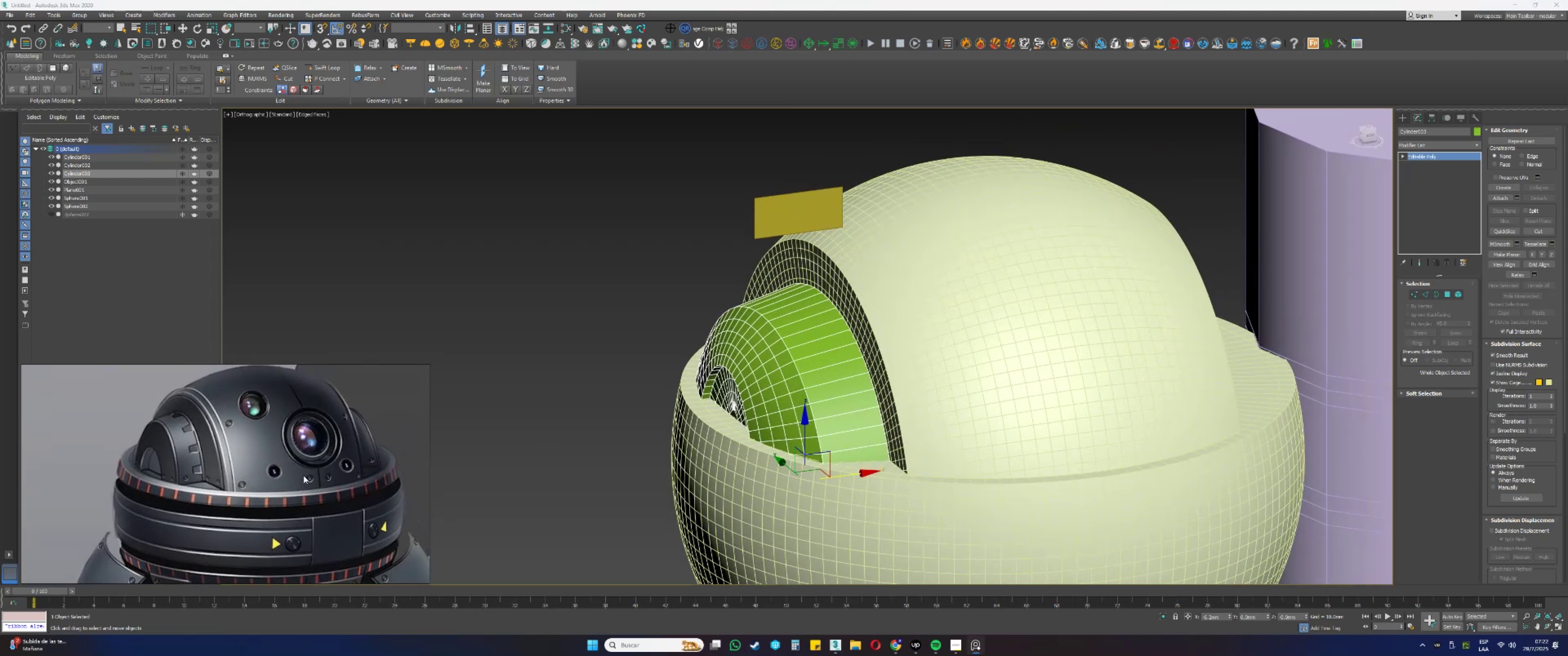 
hold_key(key=AltLeft, duration=1.53)
 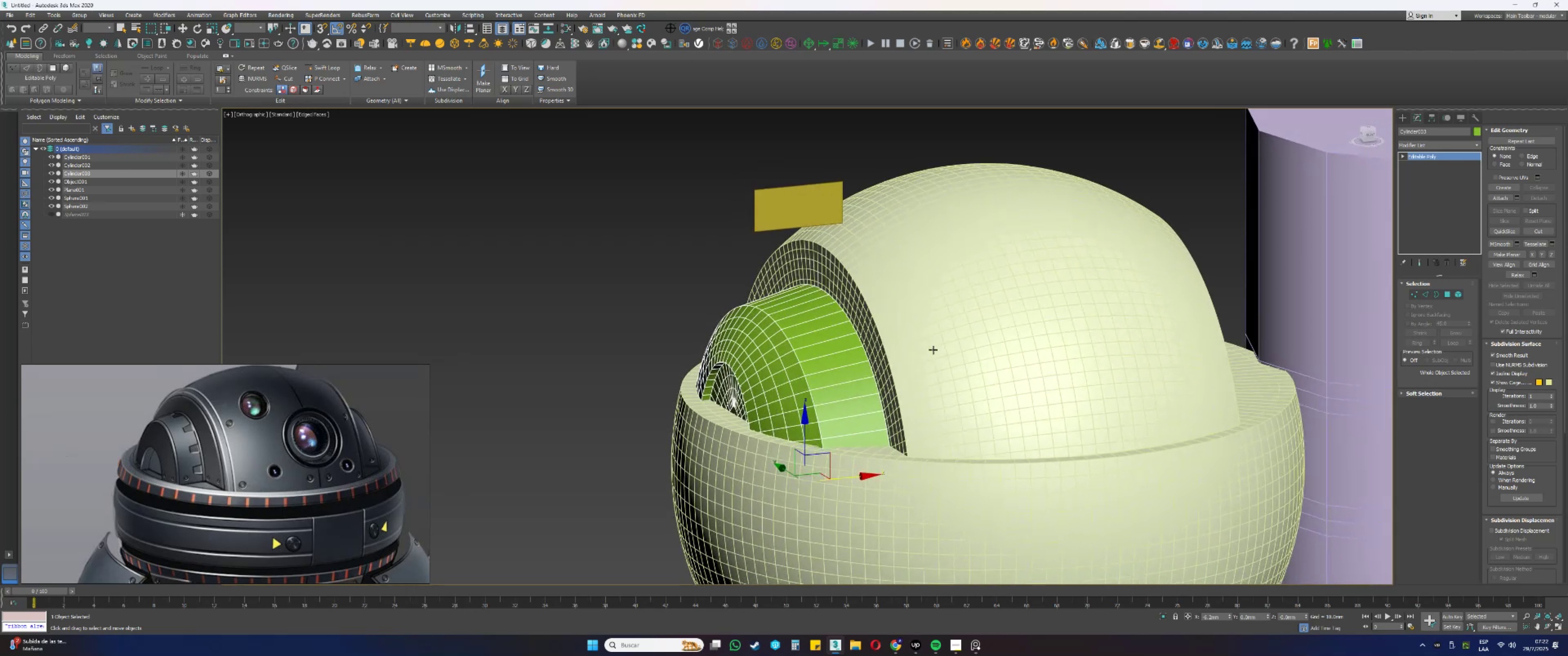 
hold_key(key=AltLeft, duration=0.39)
 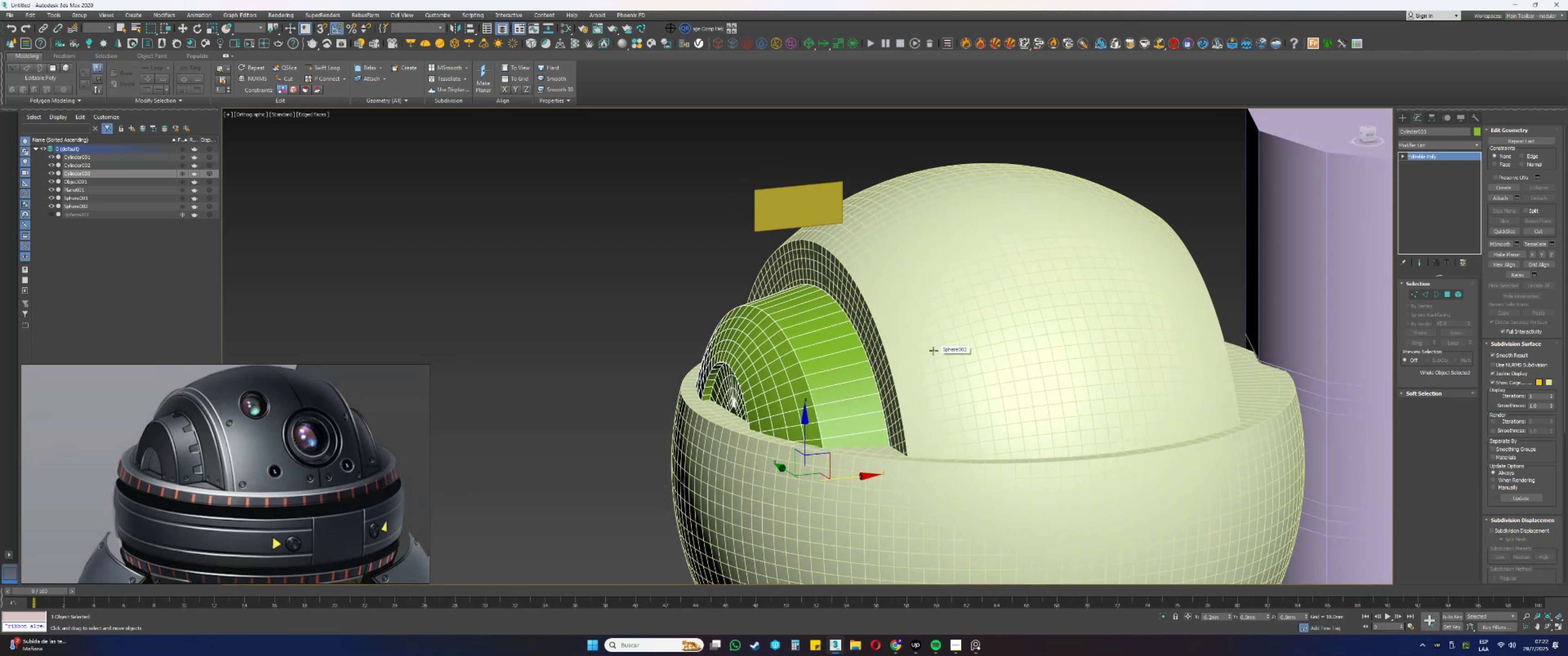 
scroll: coordinate [934, 351], scroll_direction: down, amount: 2.0
 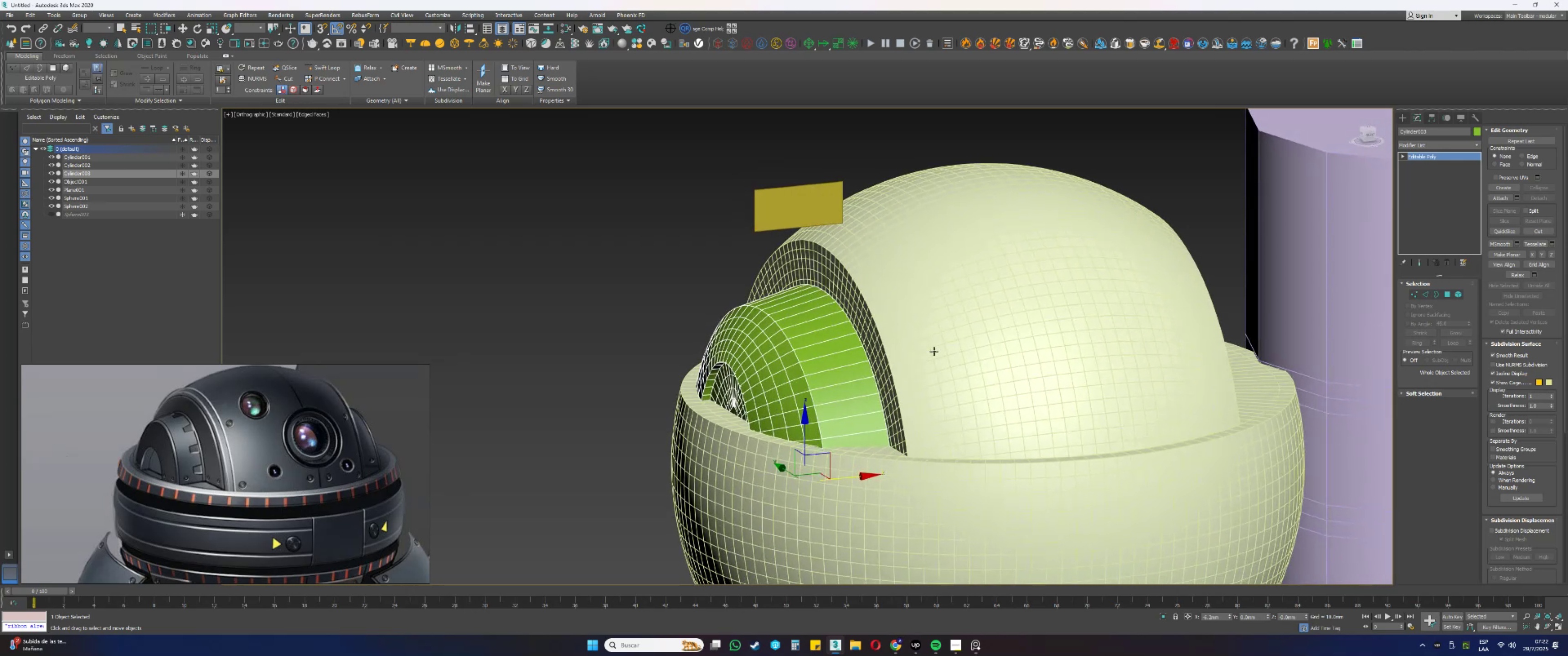 
hold_key(key=AltLeft, duration=0.35)
 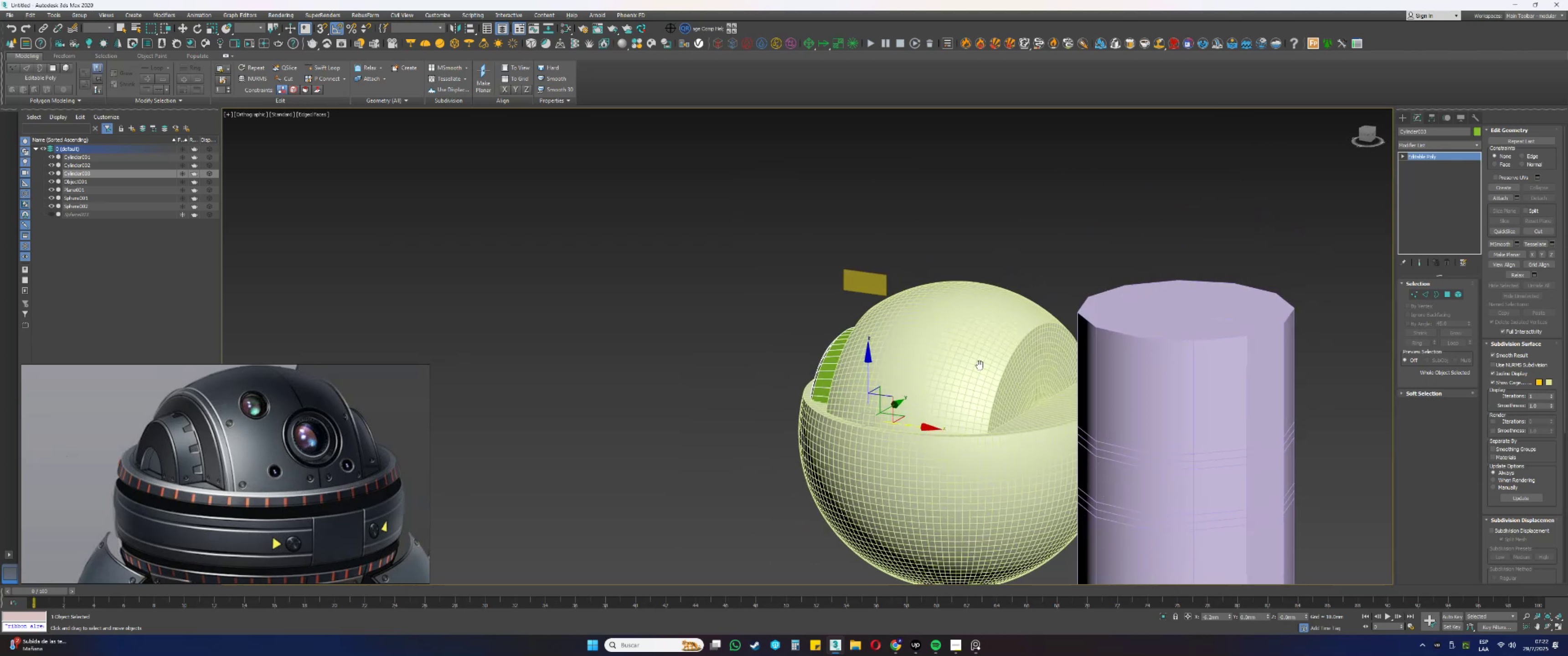 
key(Alt+AltLeft)
 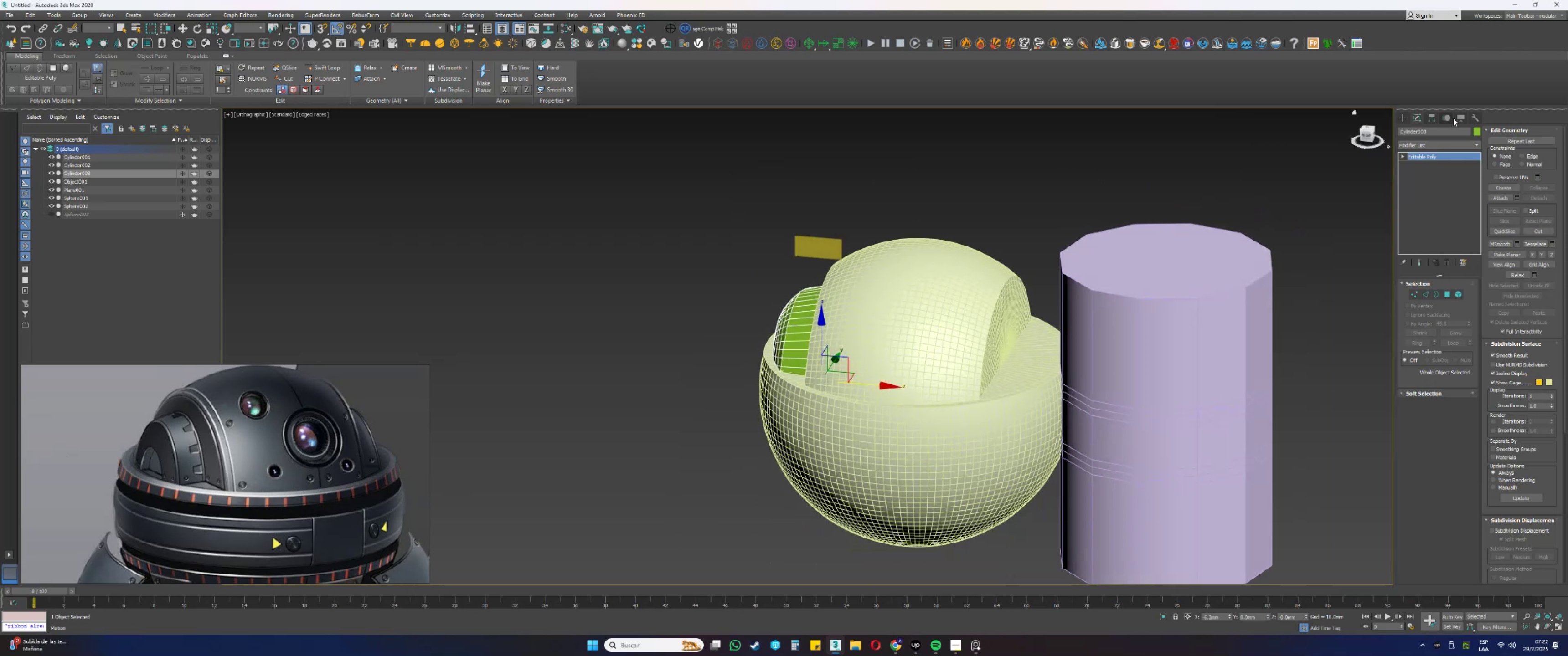 
left_click([1435, 115])
 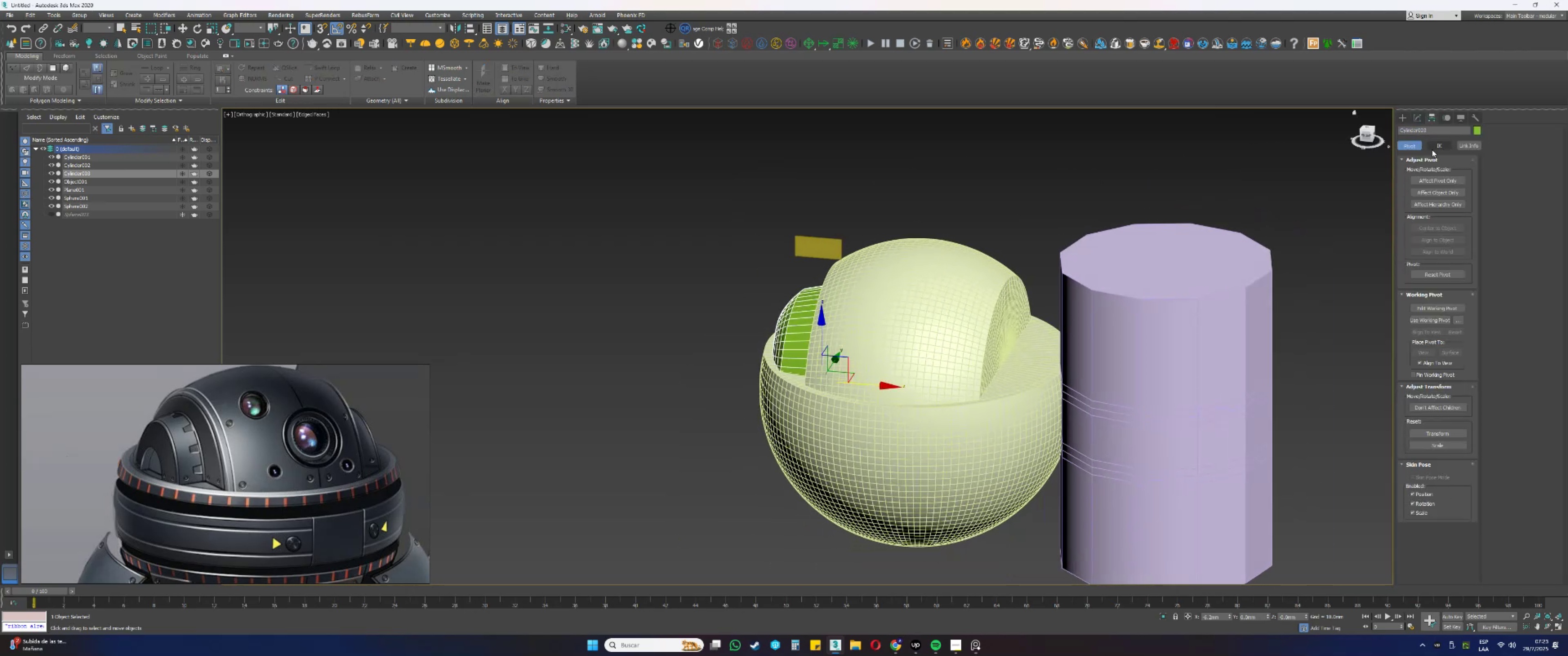 
left_click([1433, 177])
 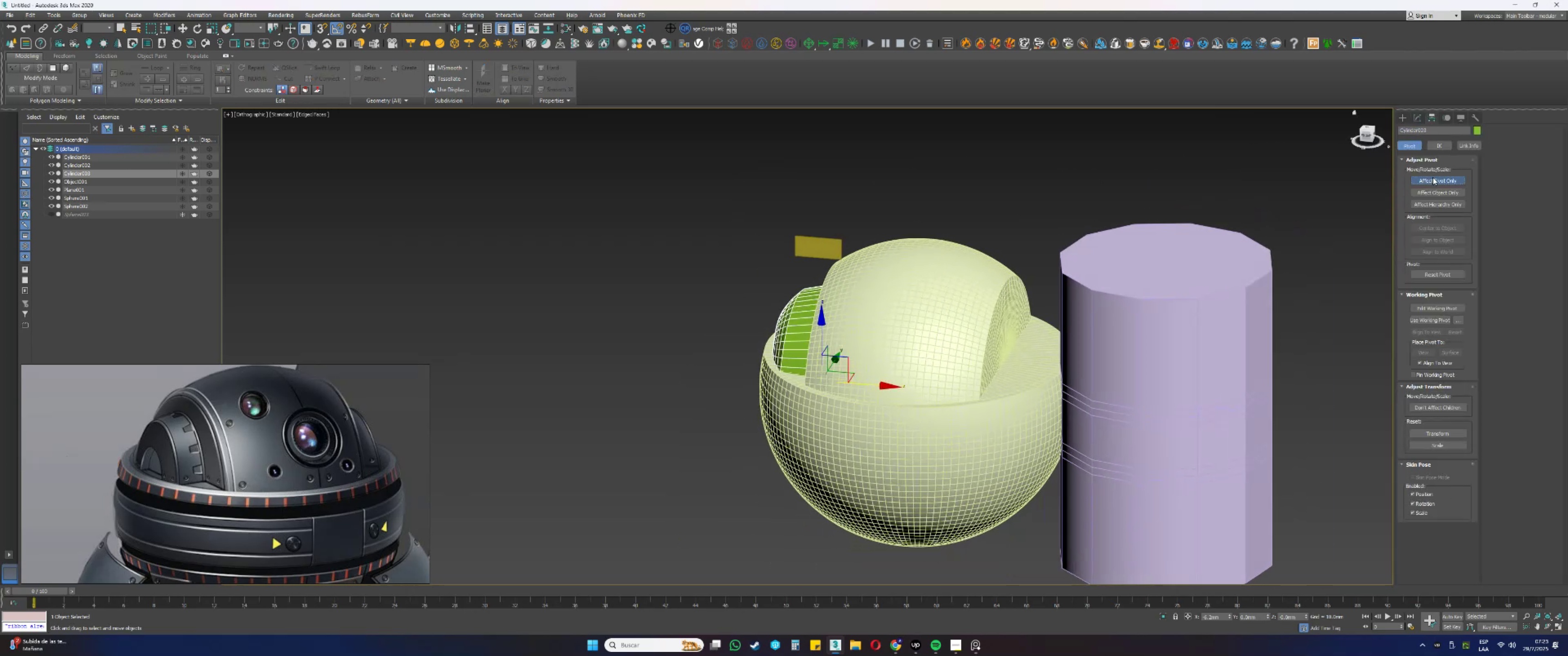 
key(W)
 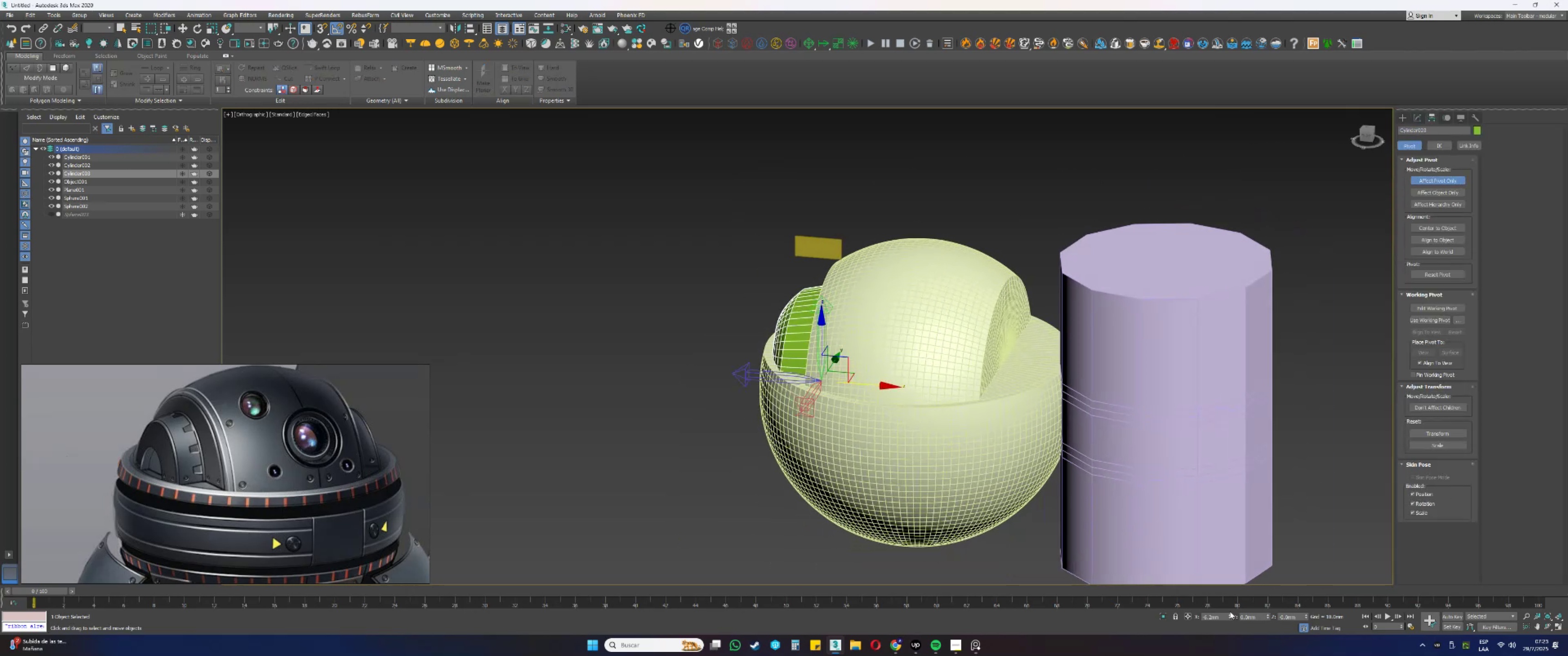 
right_click([1231, 615])
 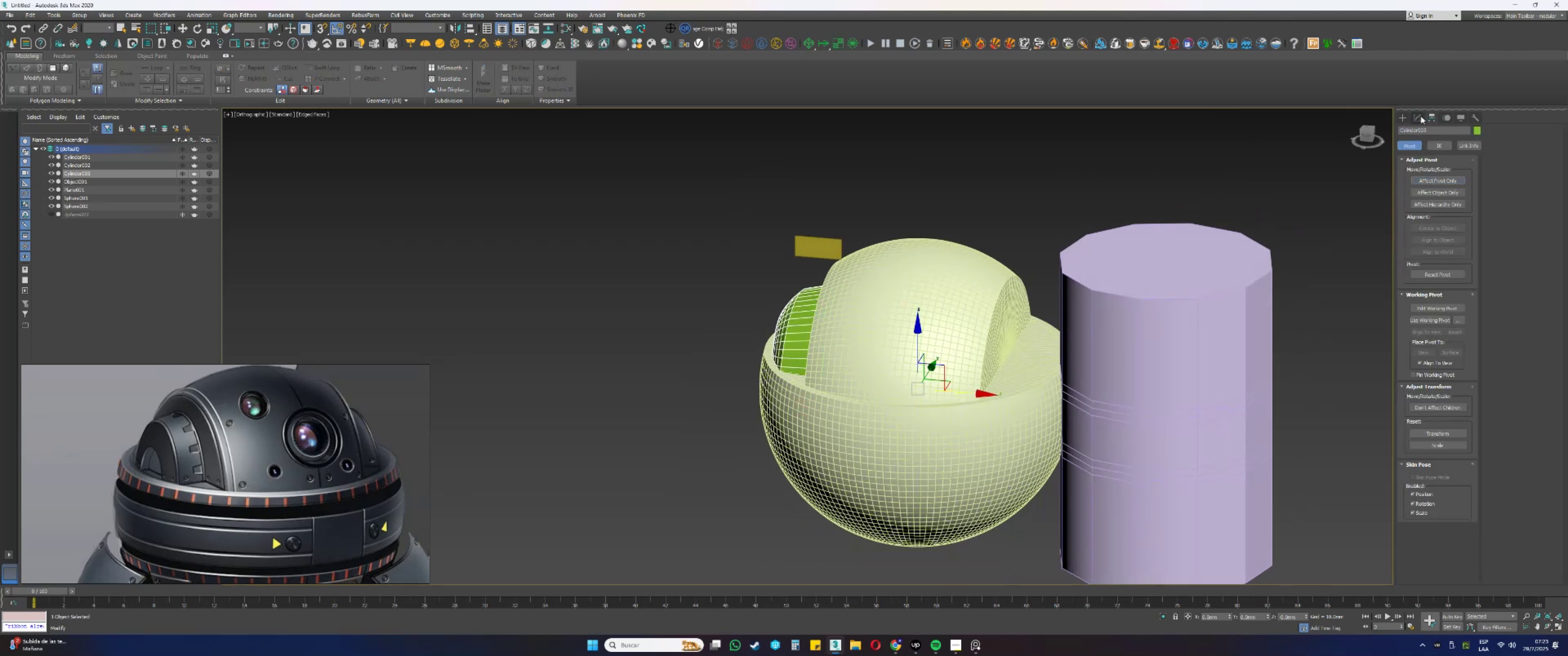 
left_click([1417, 140])
 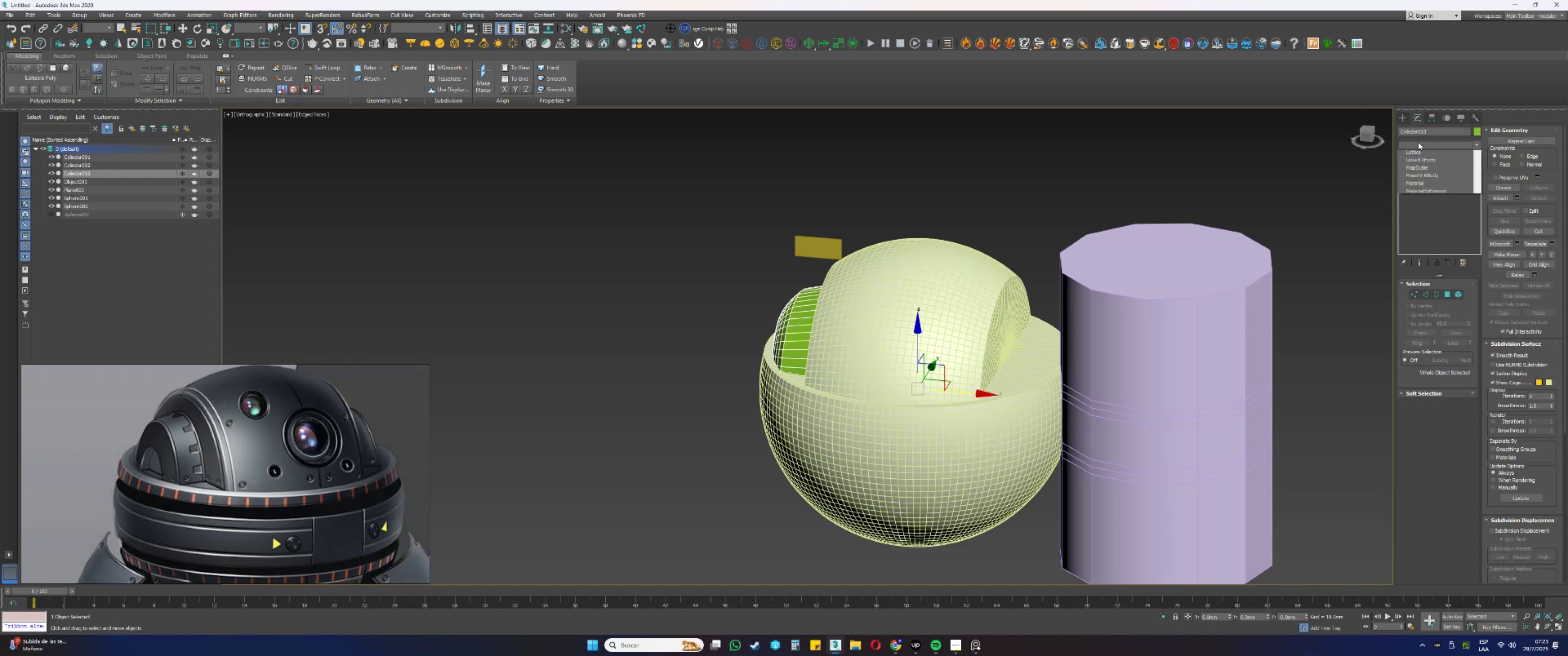 
type(sssss)
 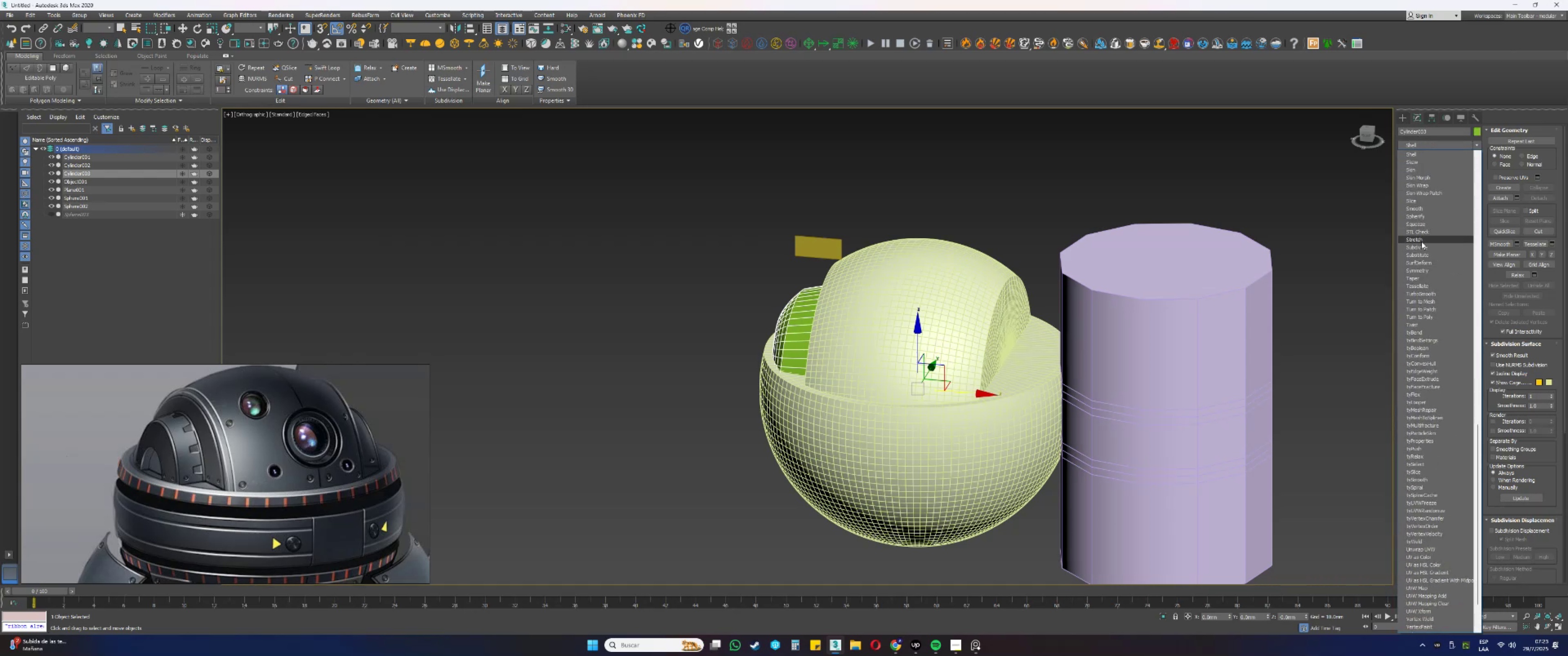 
left_click([1416, 269])
 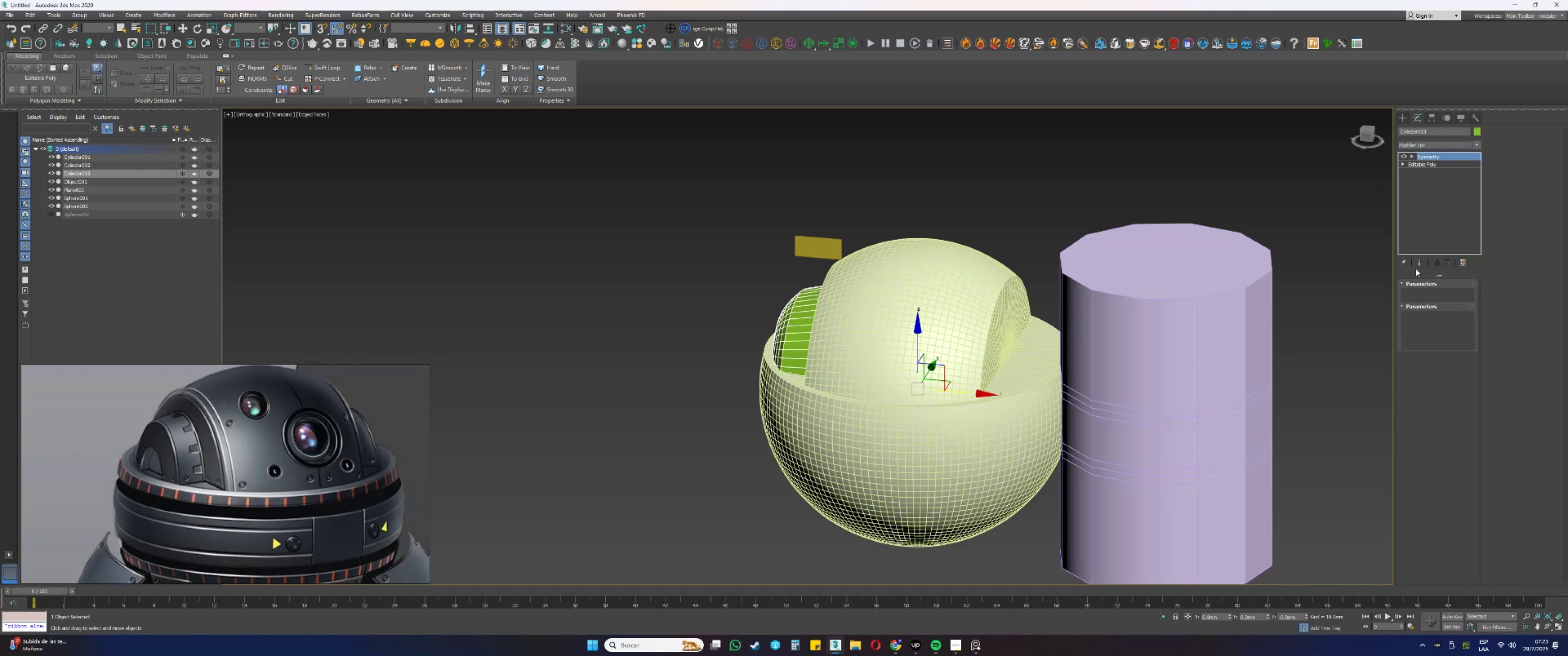 
key(F3)
 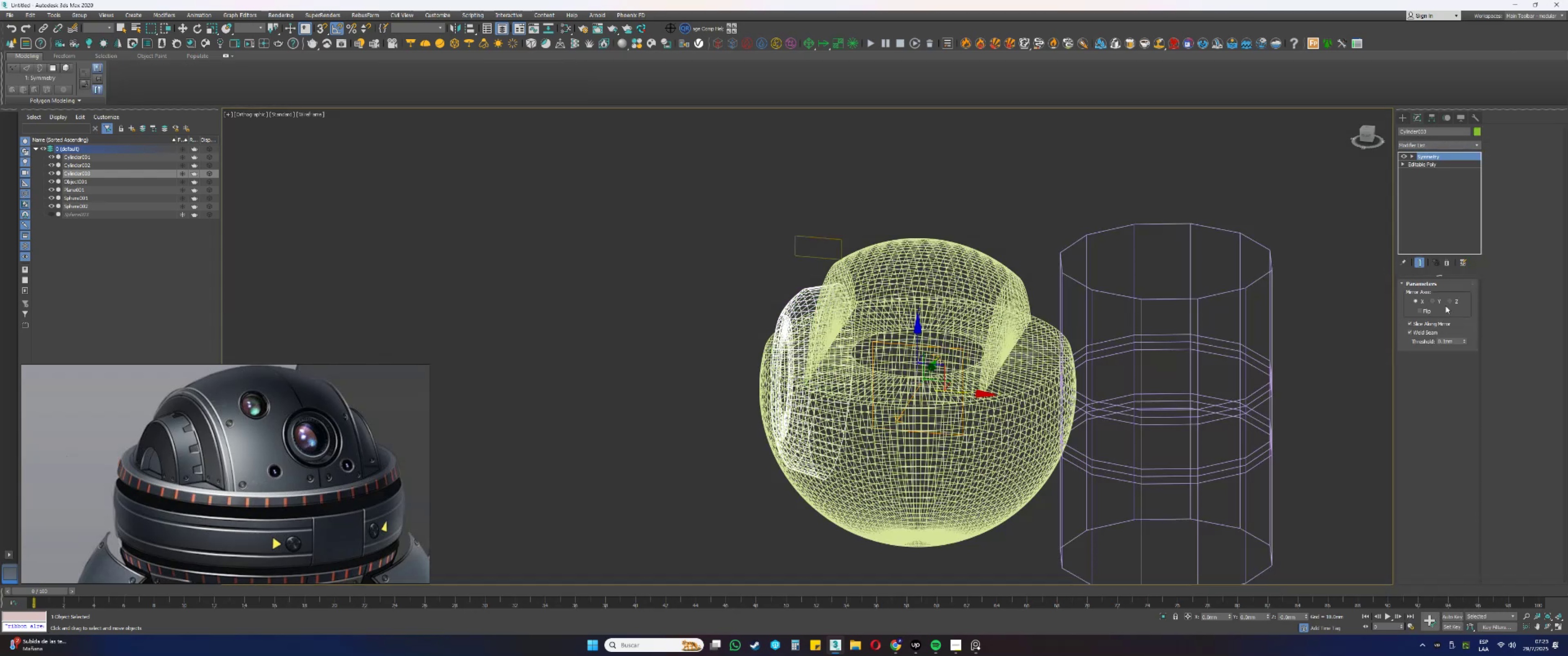 
left_click([1436, 301])
 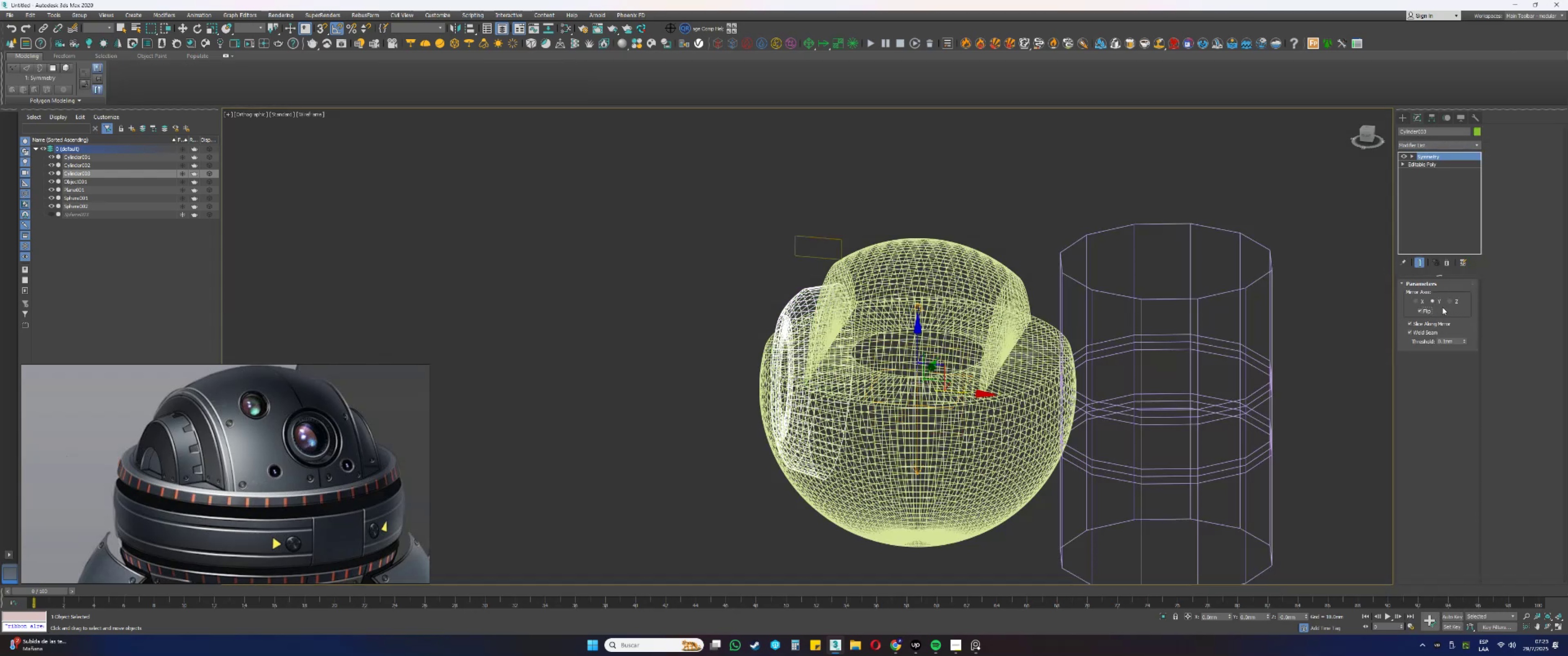 
left_click([1458, 301])
 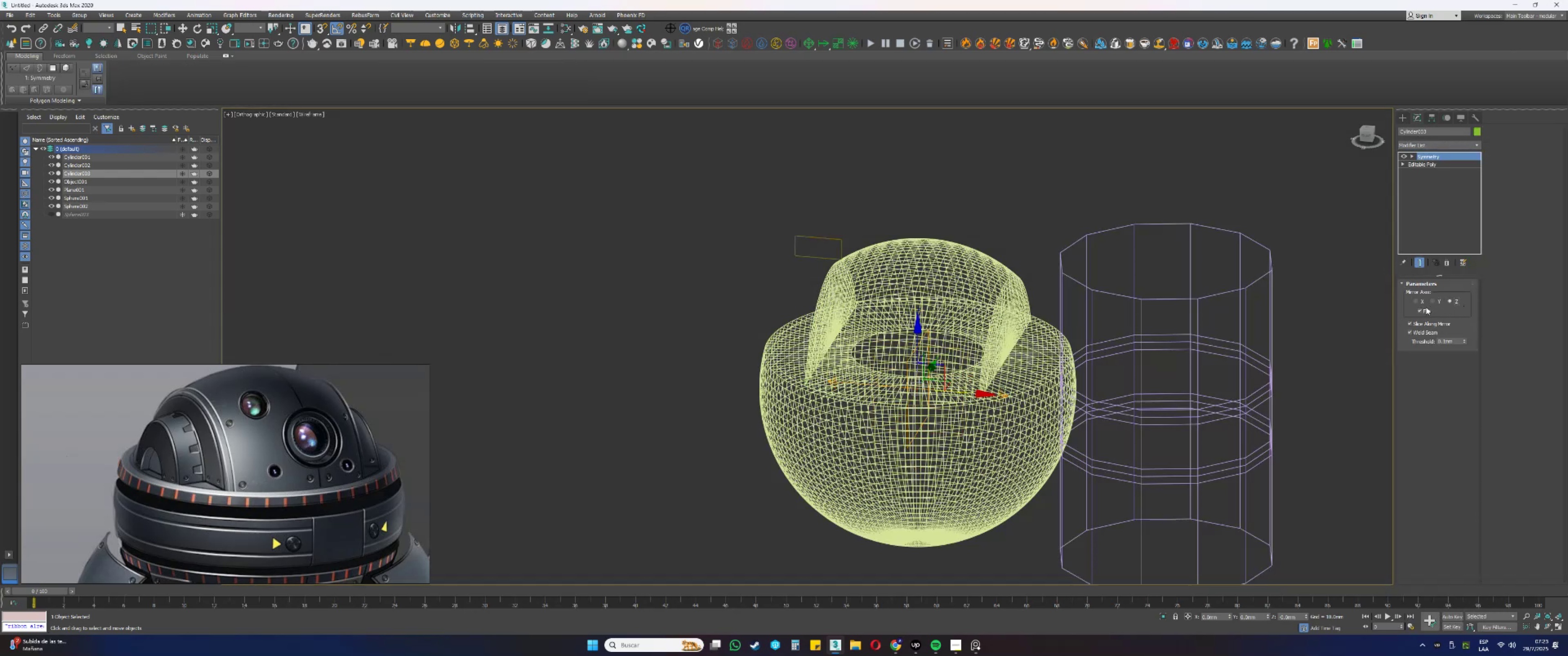 
left_click([1420, 308])
 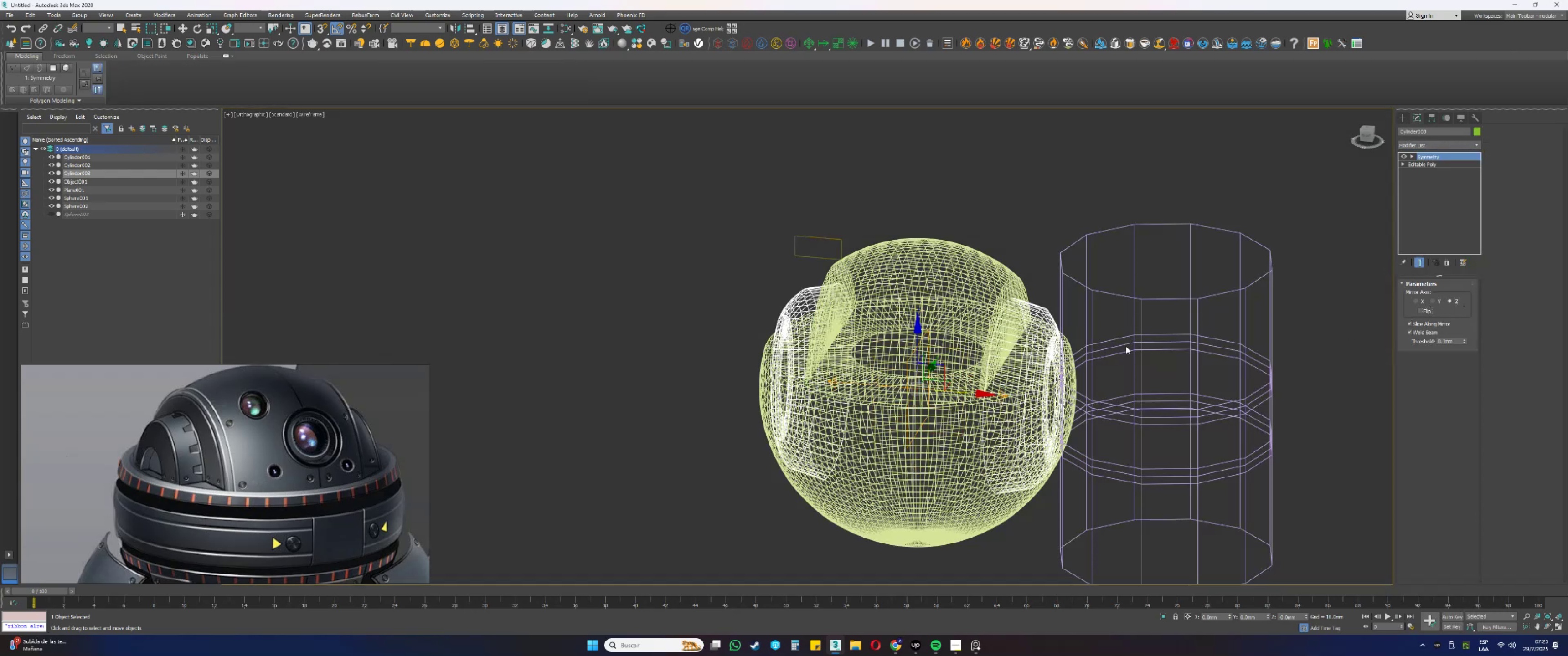 
type([F3][F3][F3][F4][F4]zfz[F3][F3][F3][F3][F4][F4])
 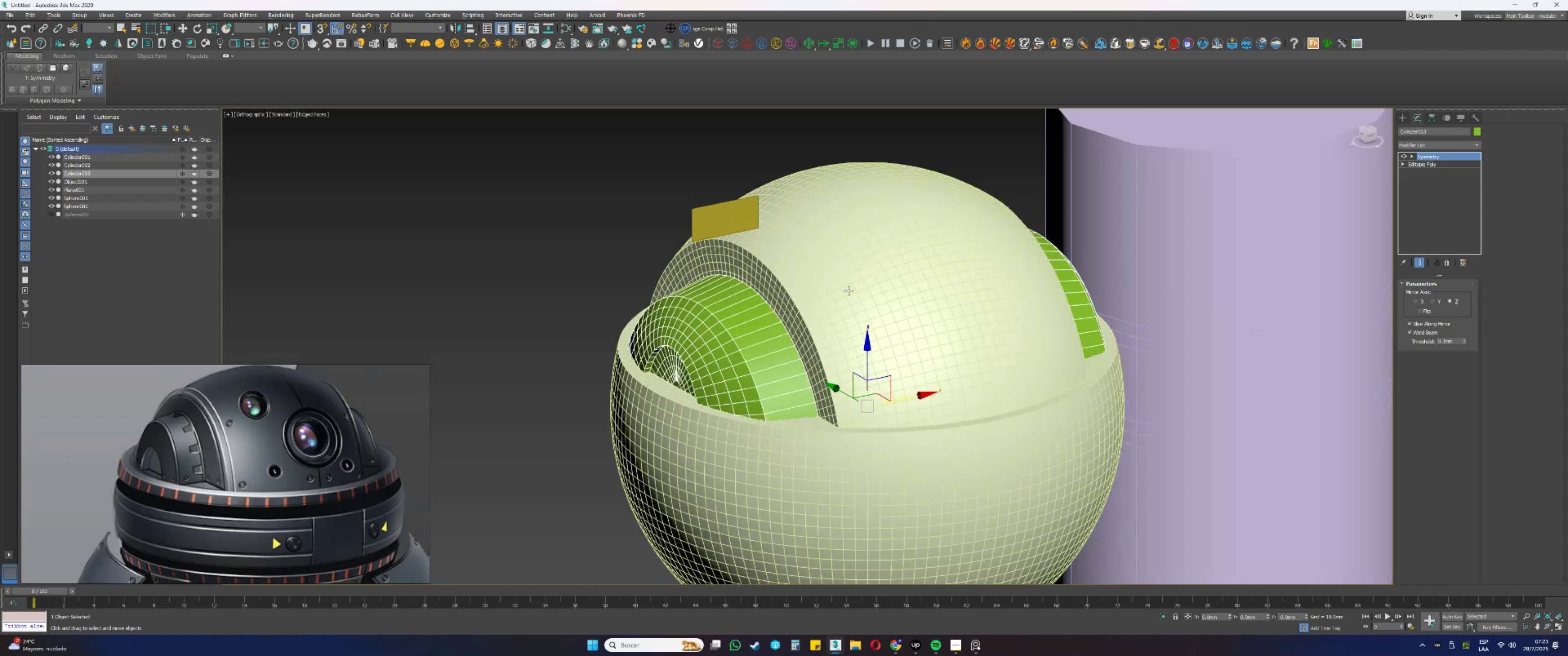 
hold_key(key=AltLeft, duration=0.57)
 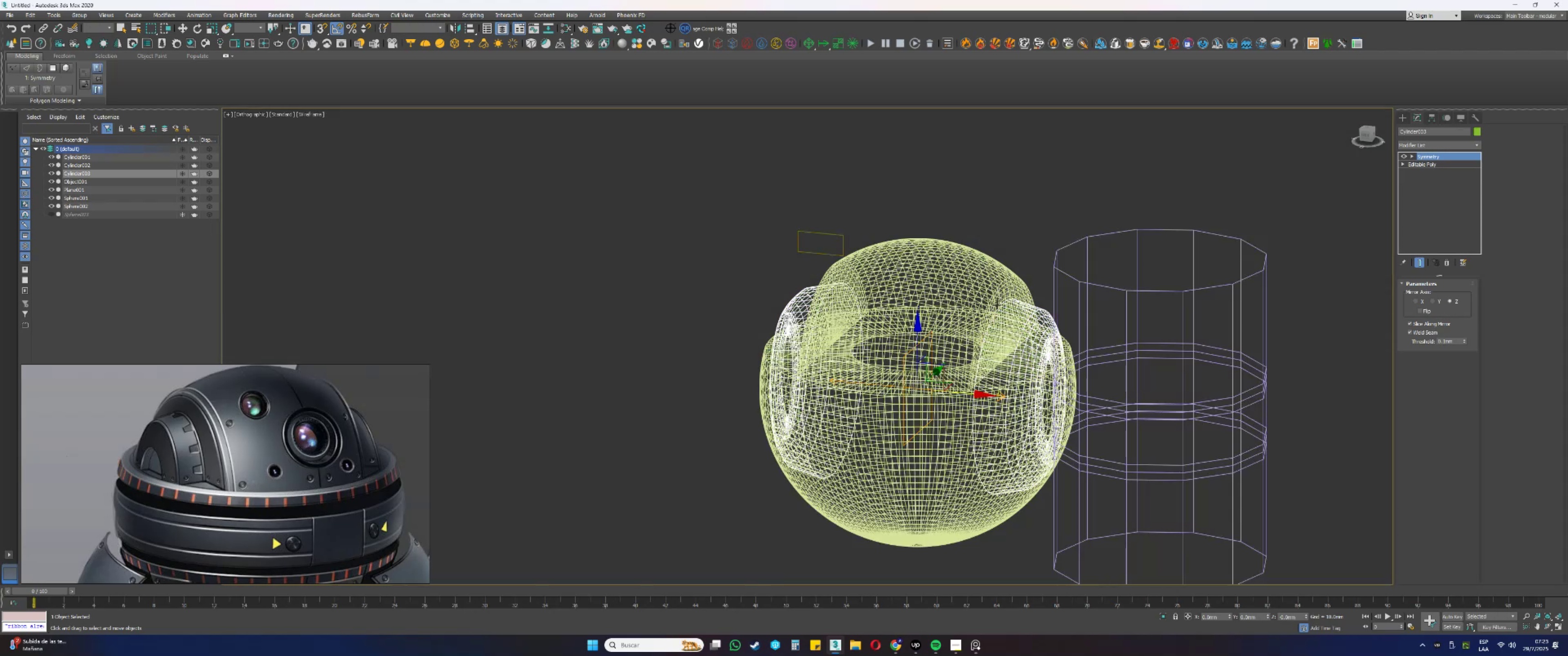 
scroll: coordinate [1006, 302], scroll_direction: up, amount: 4.0
 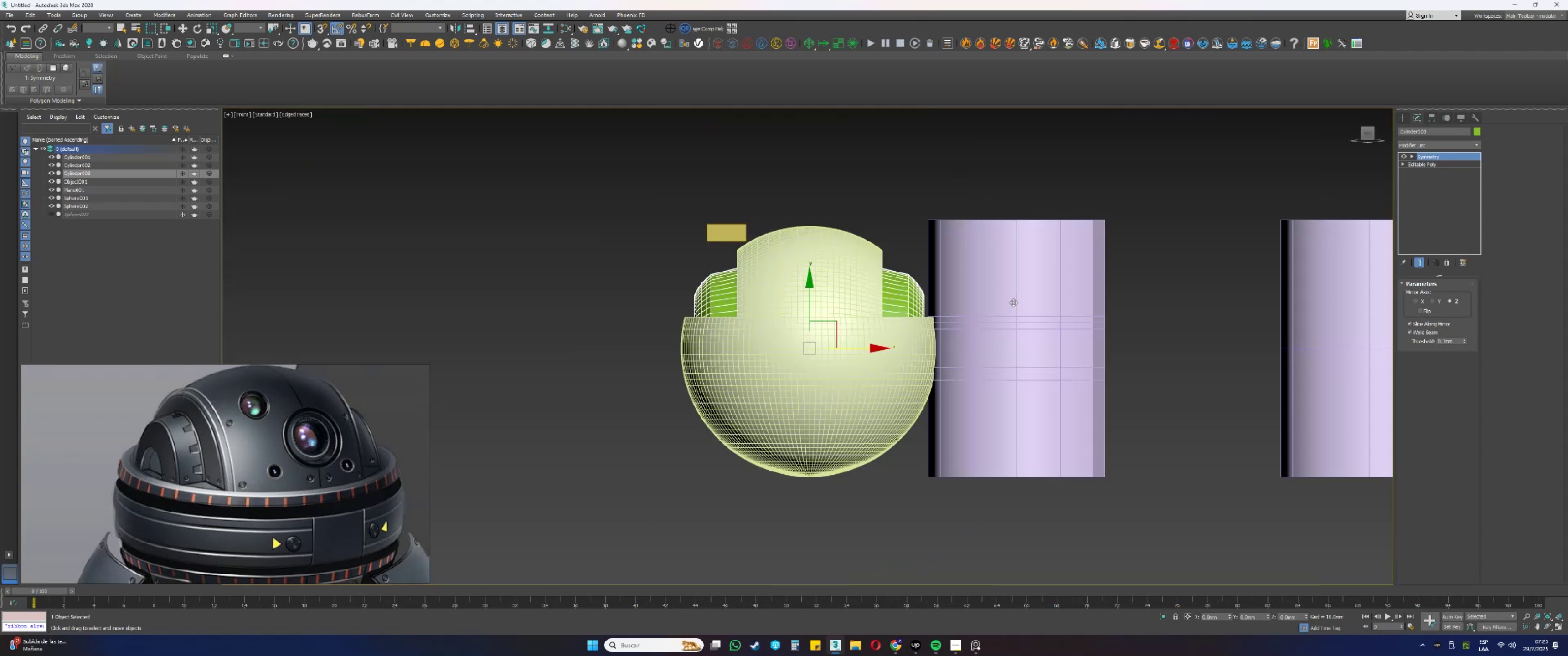 
scroll: coordinate [942, 269], scroll_direction: down, amount: 1.0
 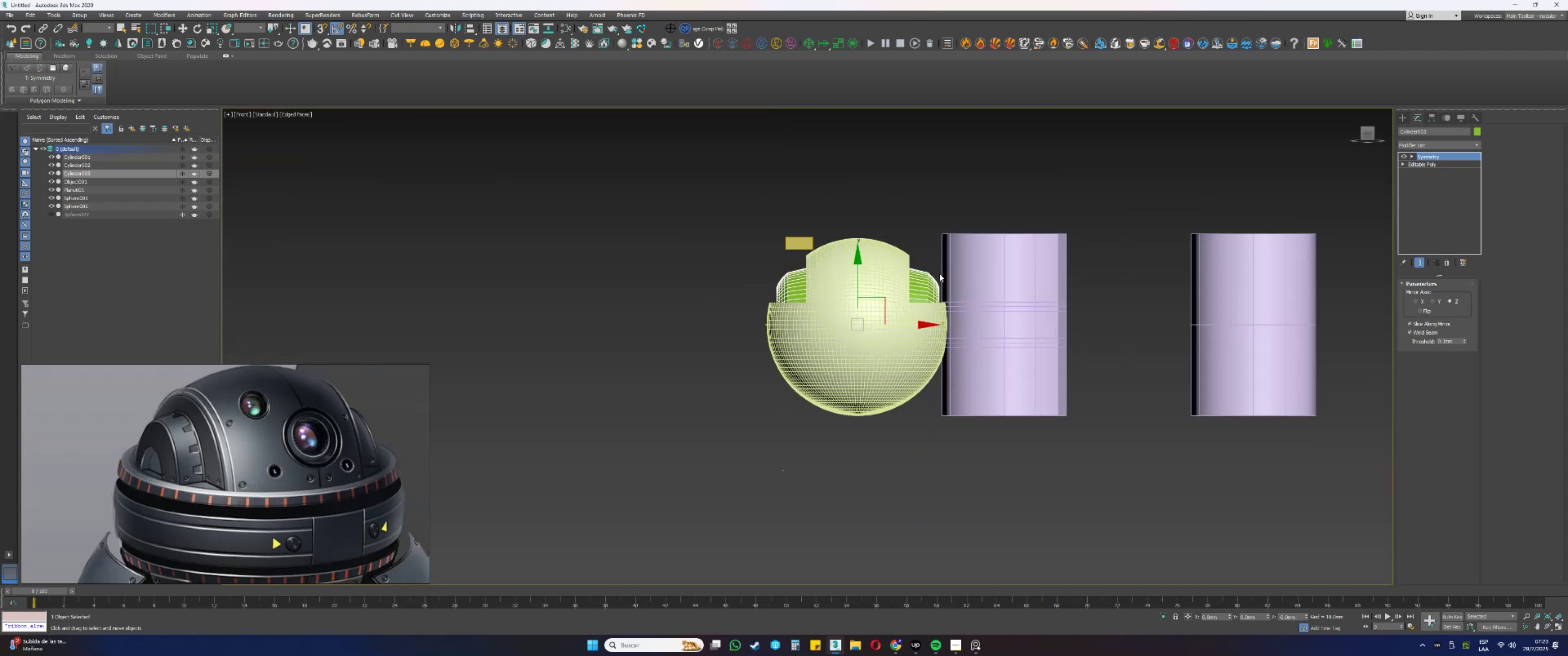 
hold_key(key=AltLeft, duration=0.34)
 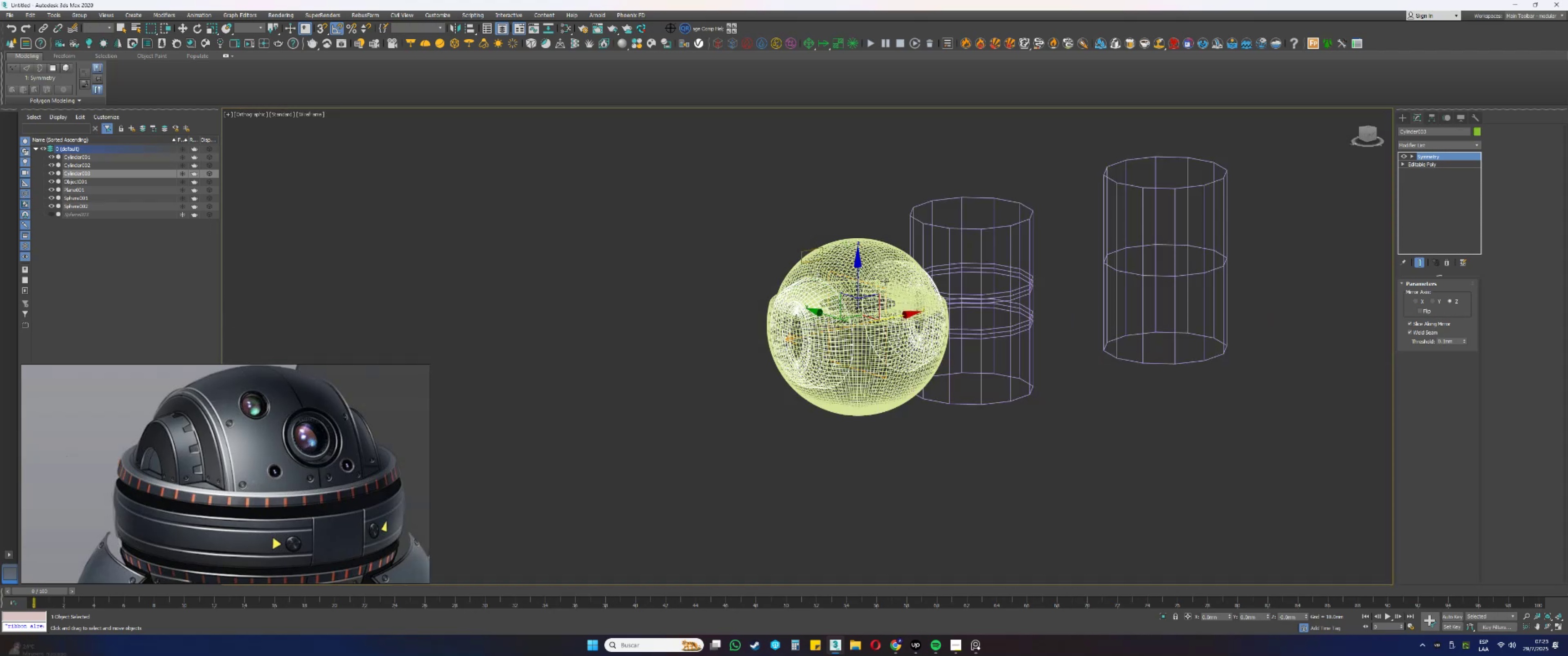 
scroll: coordinate [852, 280], scroll_direction: up, amount: 3.0
 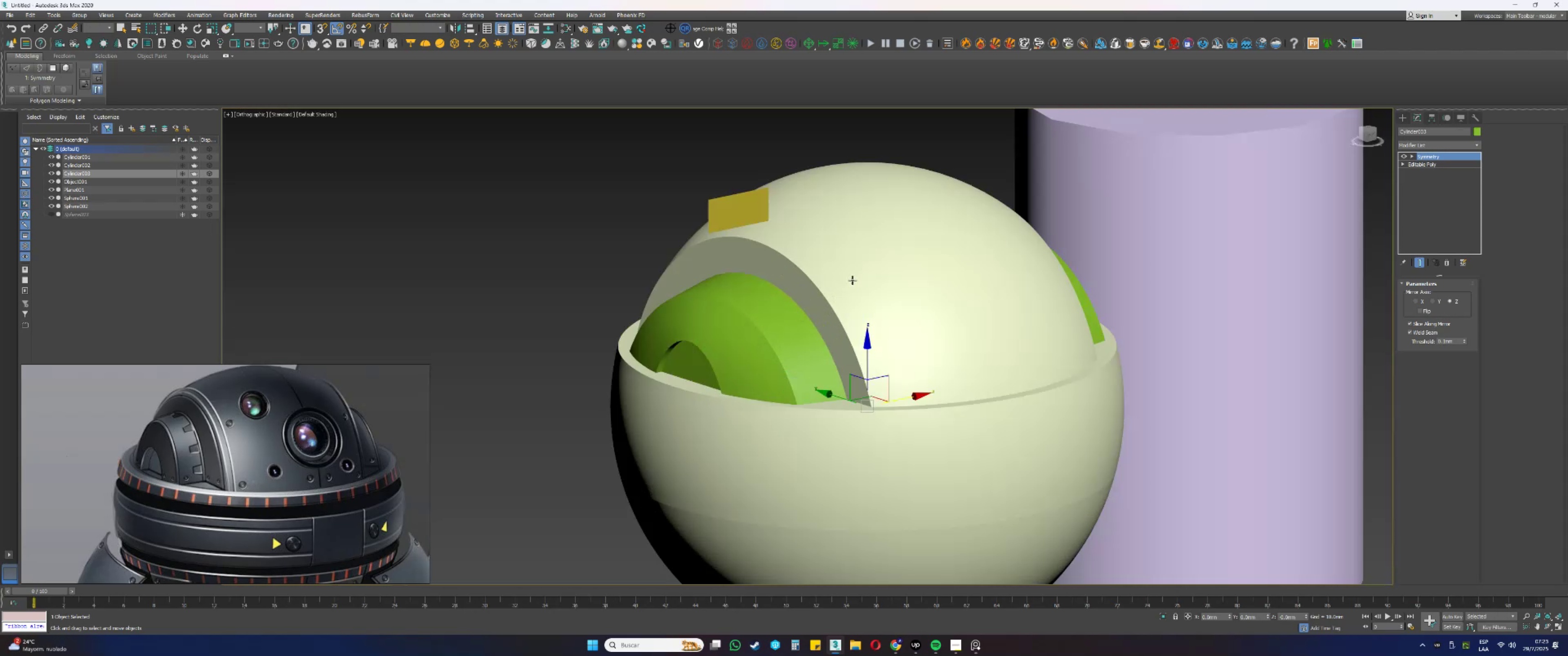 
hold_key(key=AltLeft, duration=0.36)
 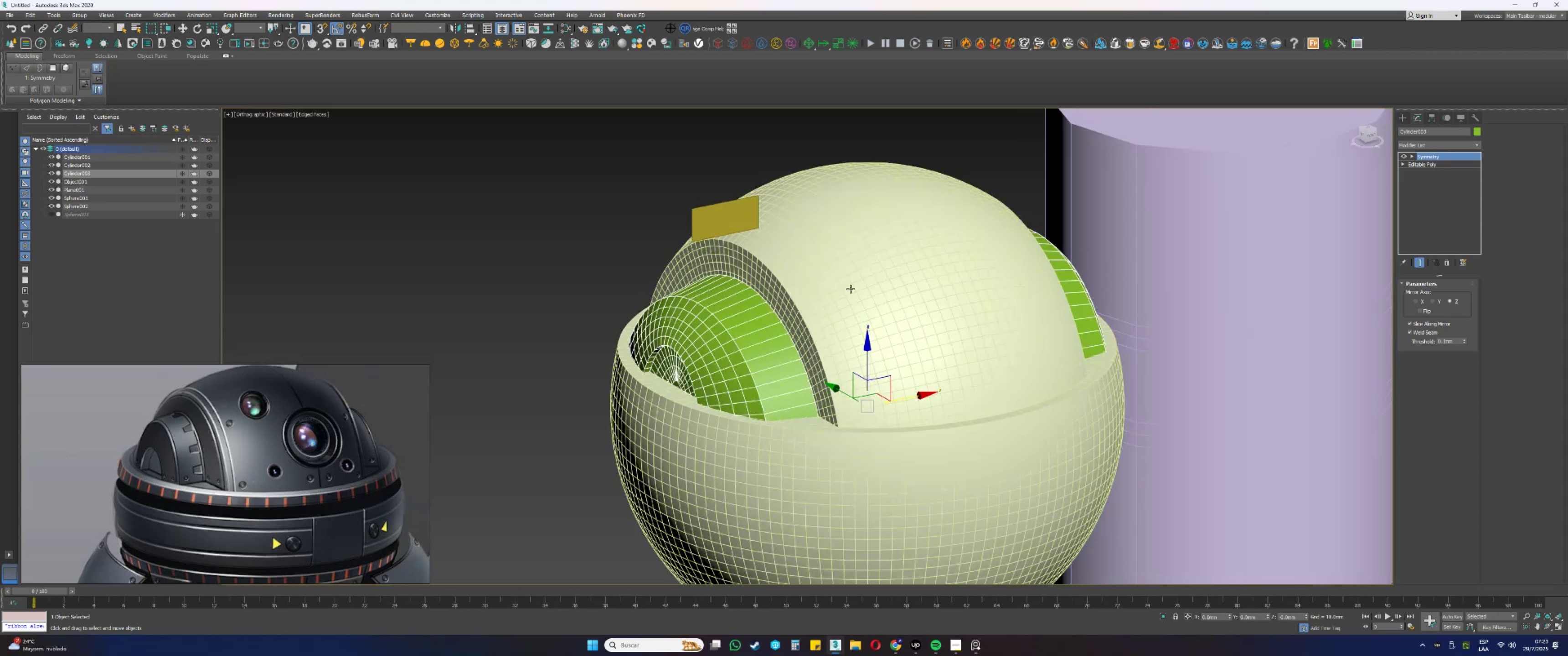 
hold_key(key=AltLeft, duration=0.6)
 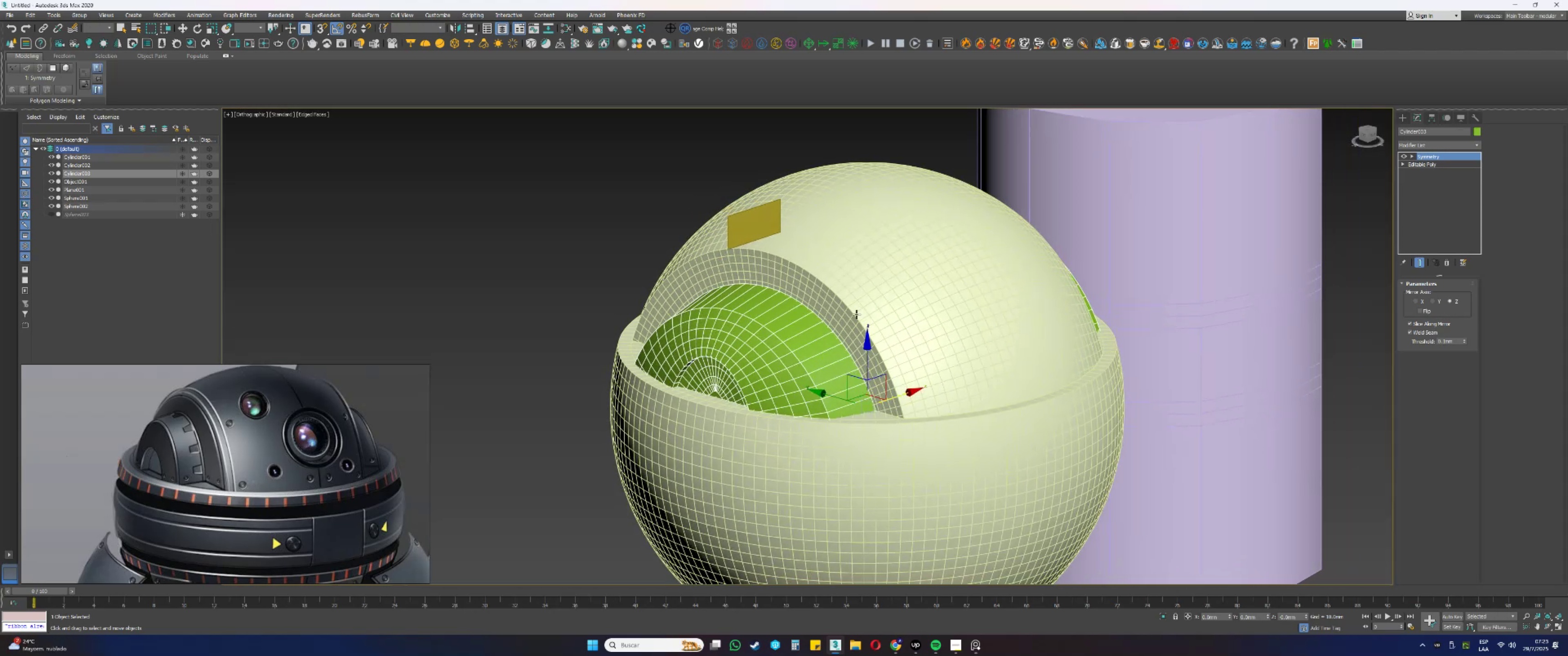 
left_click([871, 292])
 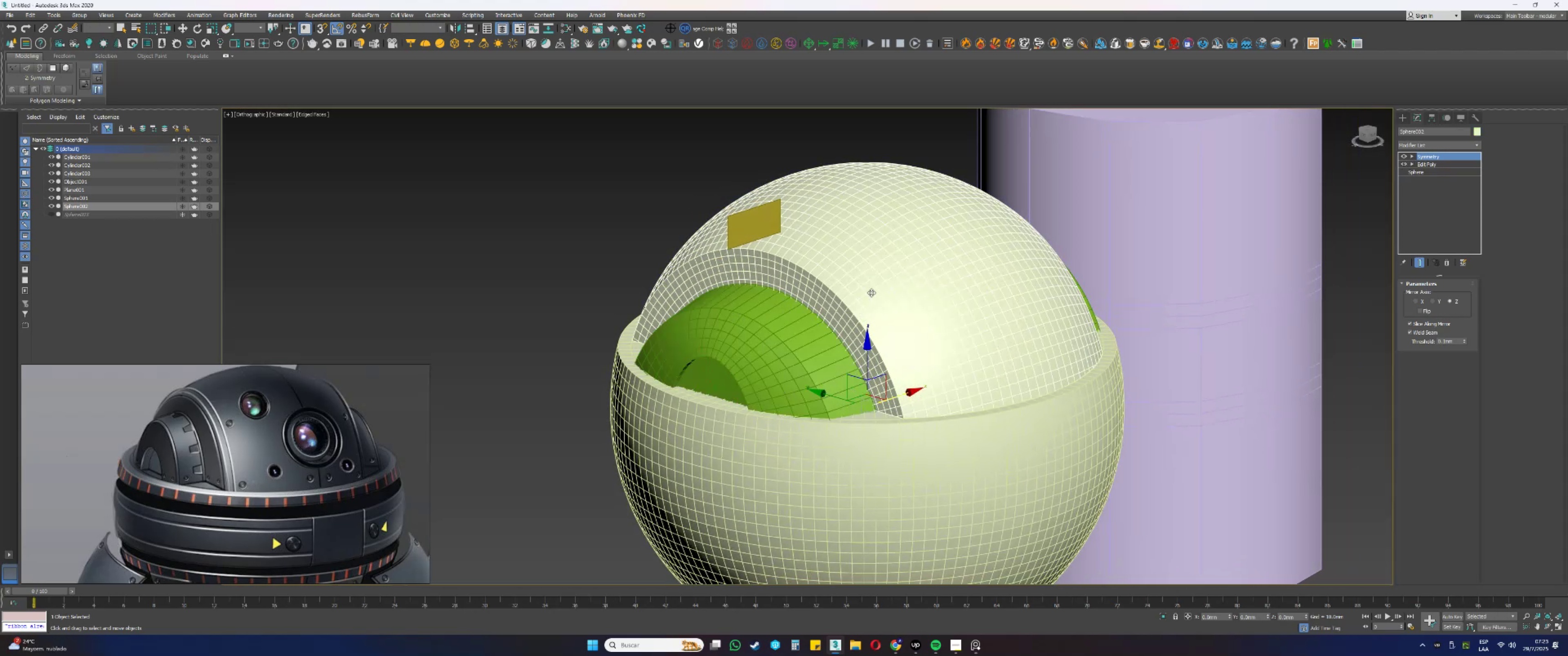 
key(F3)
 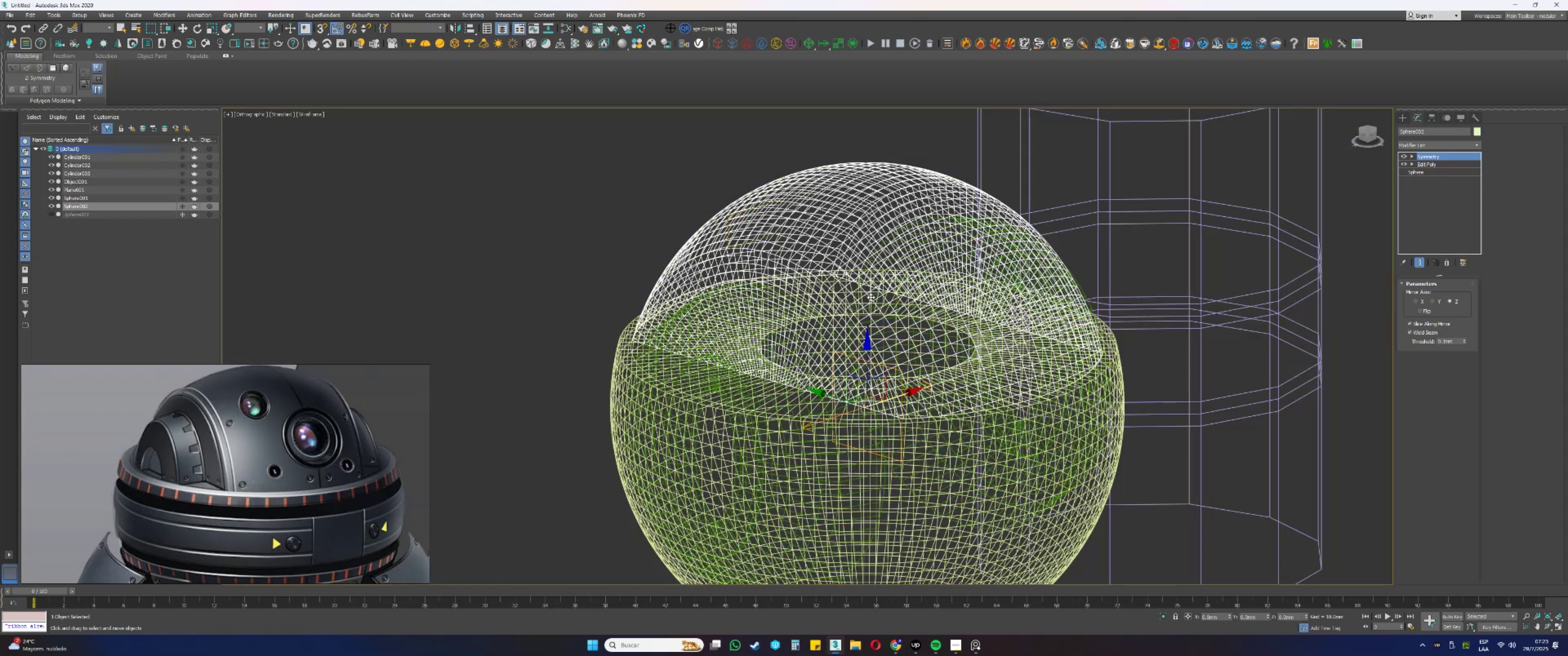 
scroll: coordinate [900, 403], scroll_direction: up, amount: 6.0
 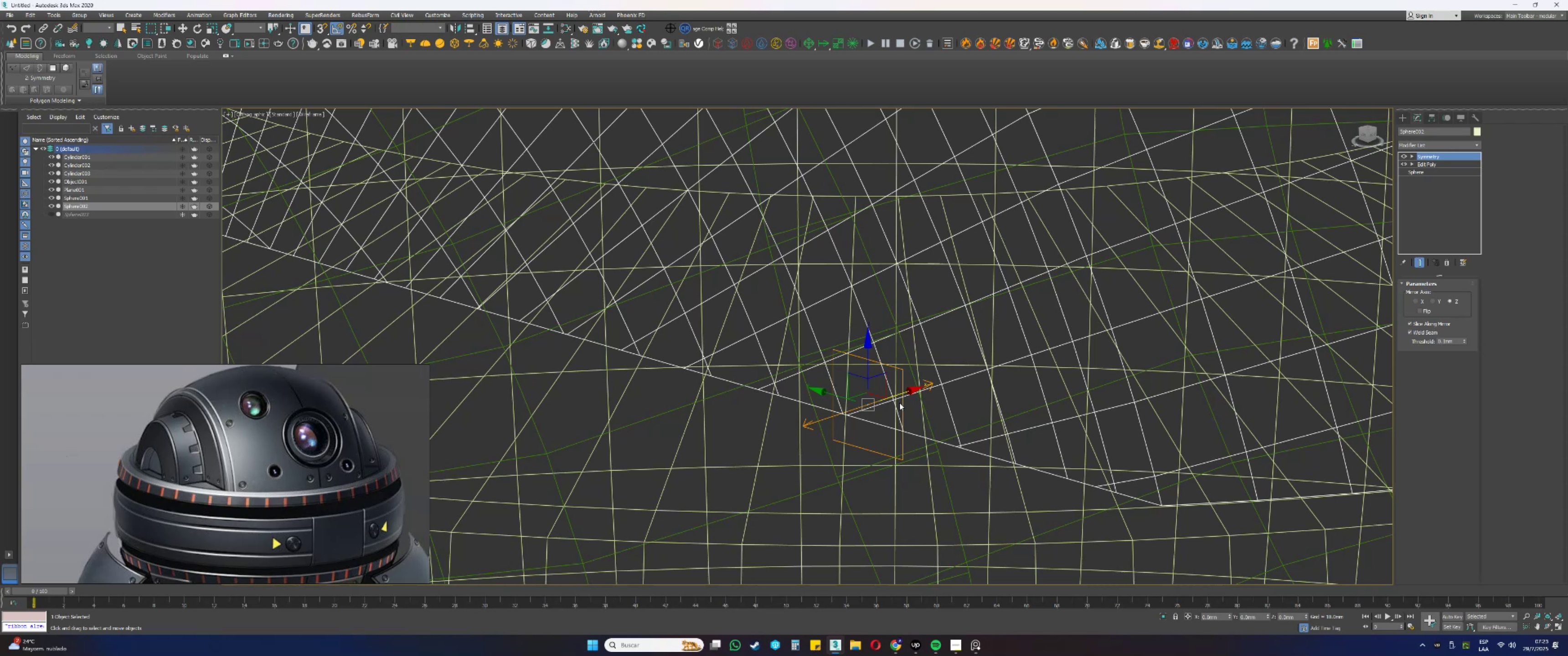 
key(F3)
 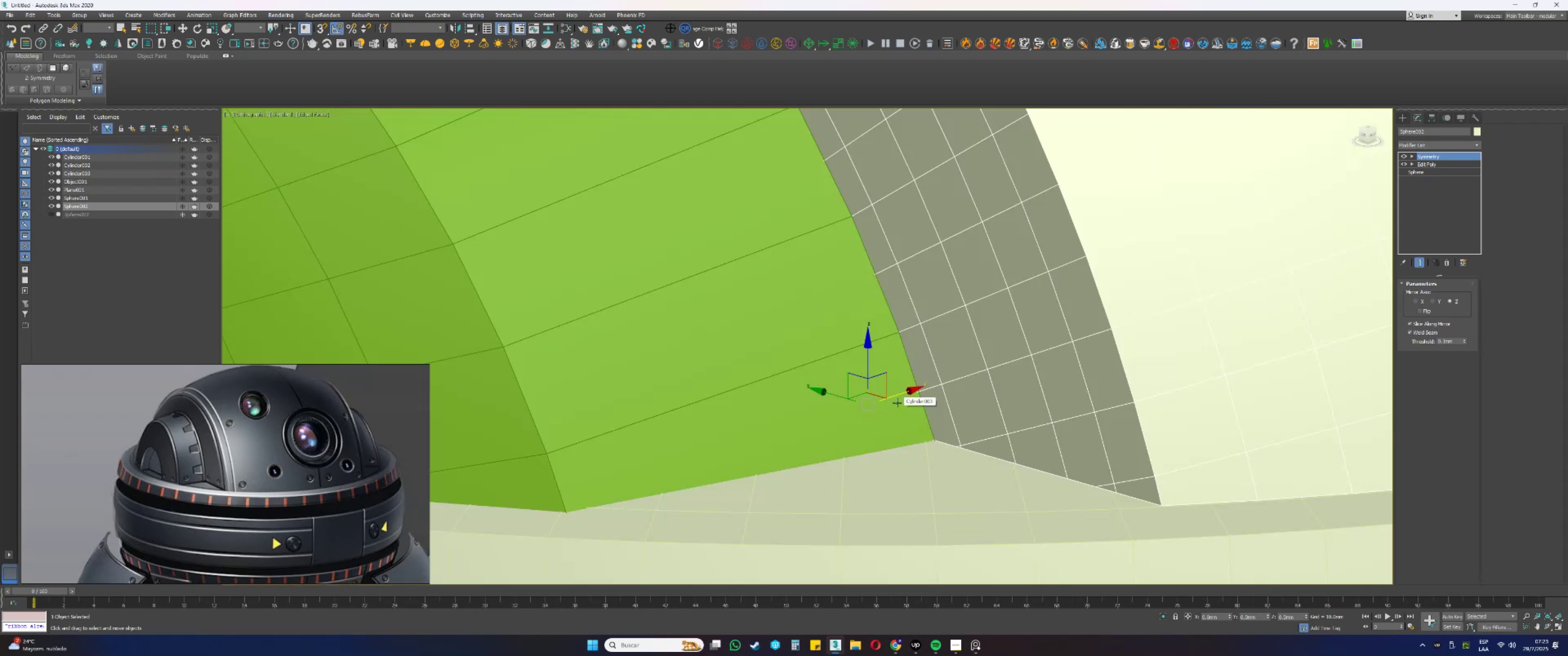 
scroll: coordinate [897, 403], scroll_direction: down, amount: 6.0
 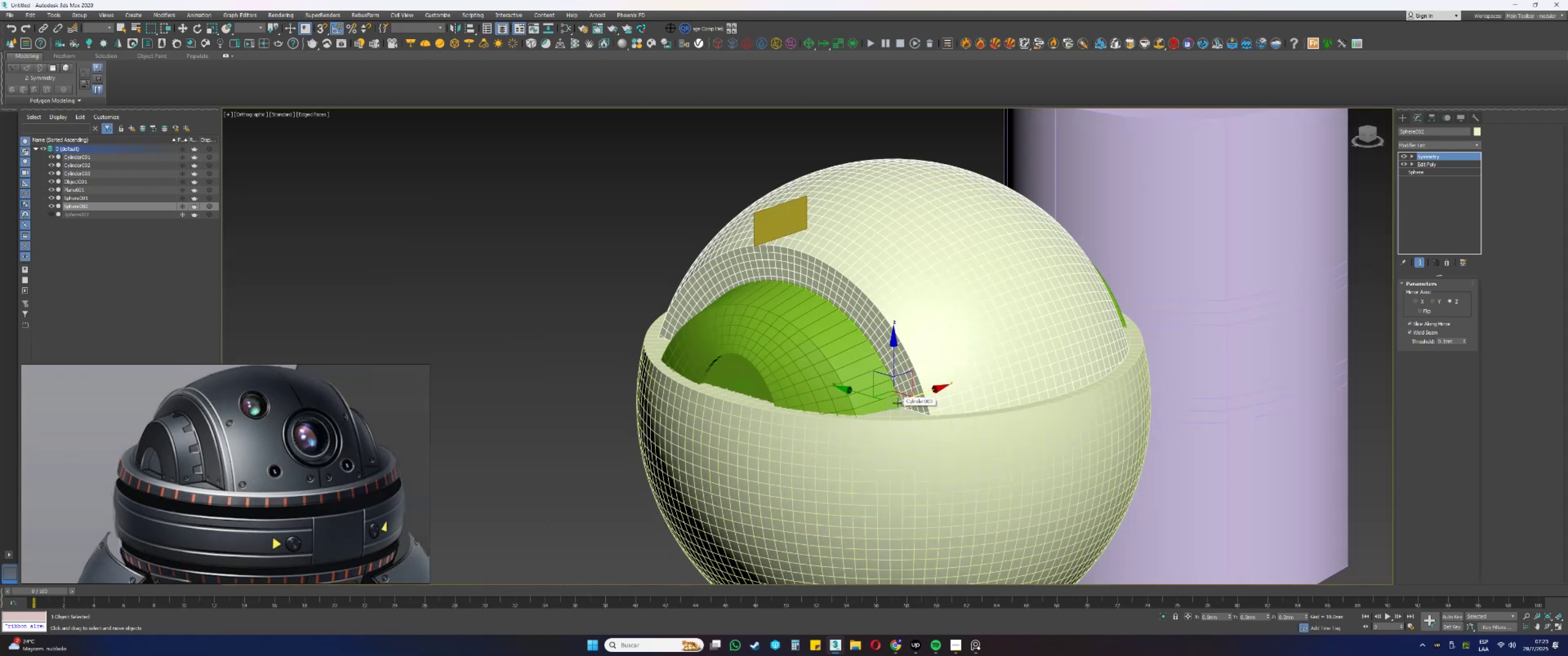 
hold_key(key=AltLeft, duration=0.43)
 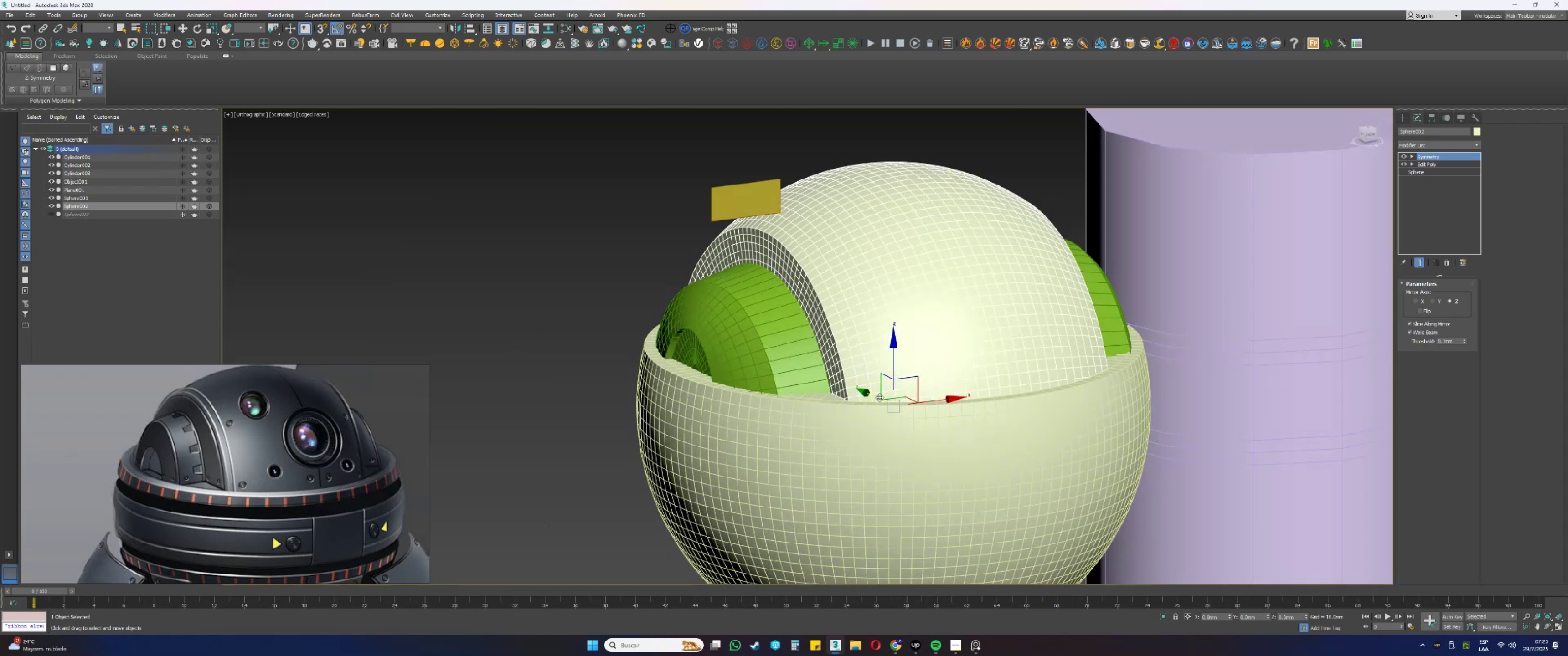 
hold_key(key=AltLeft, duration=0.47)
 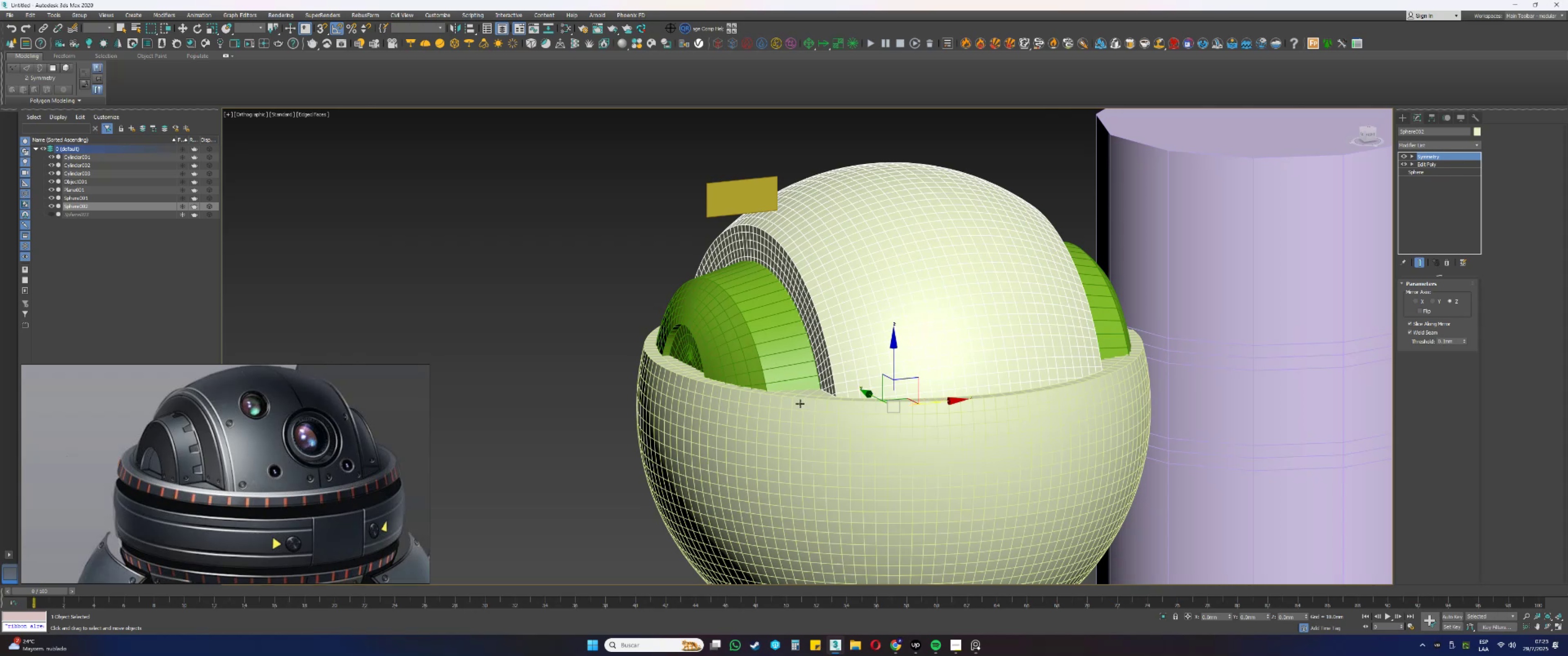 
wait(13.04)
 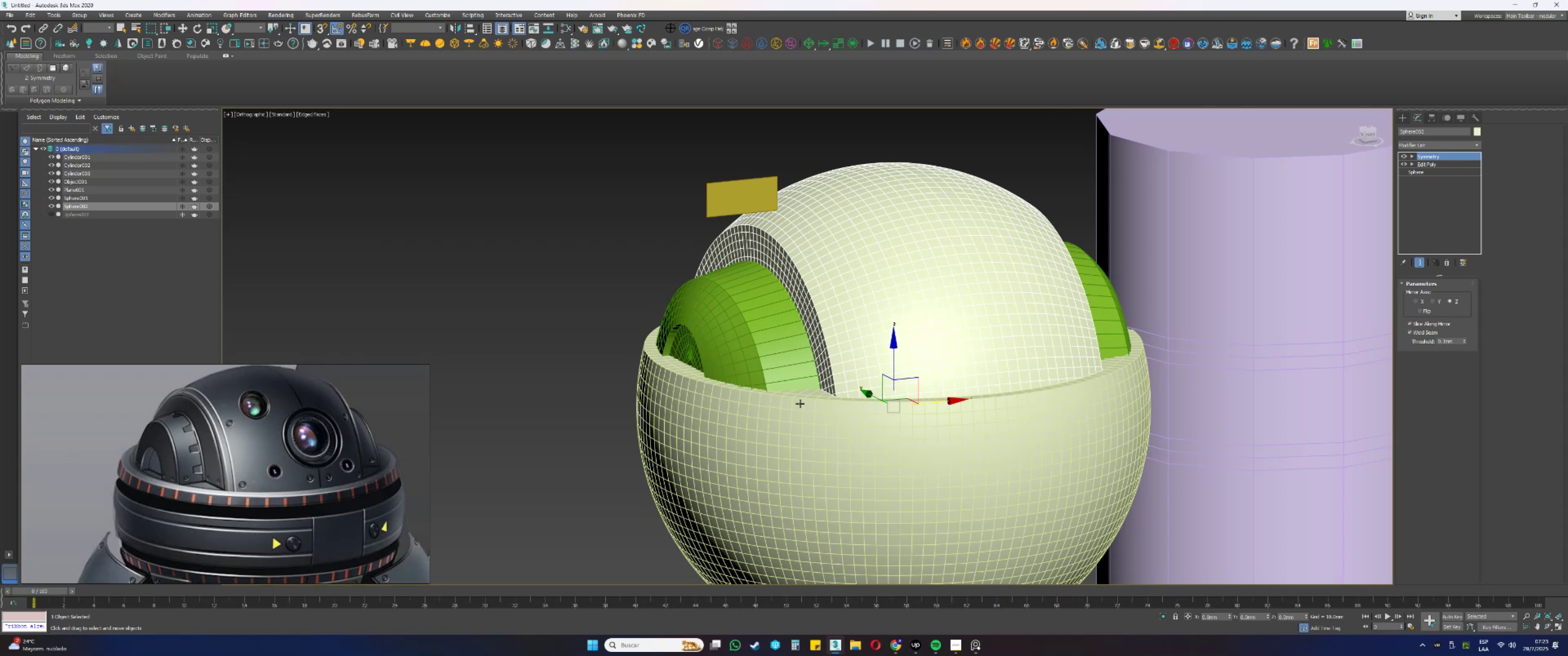 
scroll: coordinate [825, 368], scroll_direction: down, amount: 2.0
 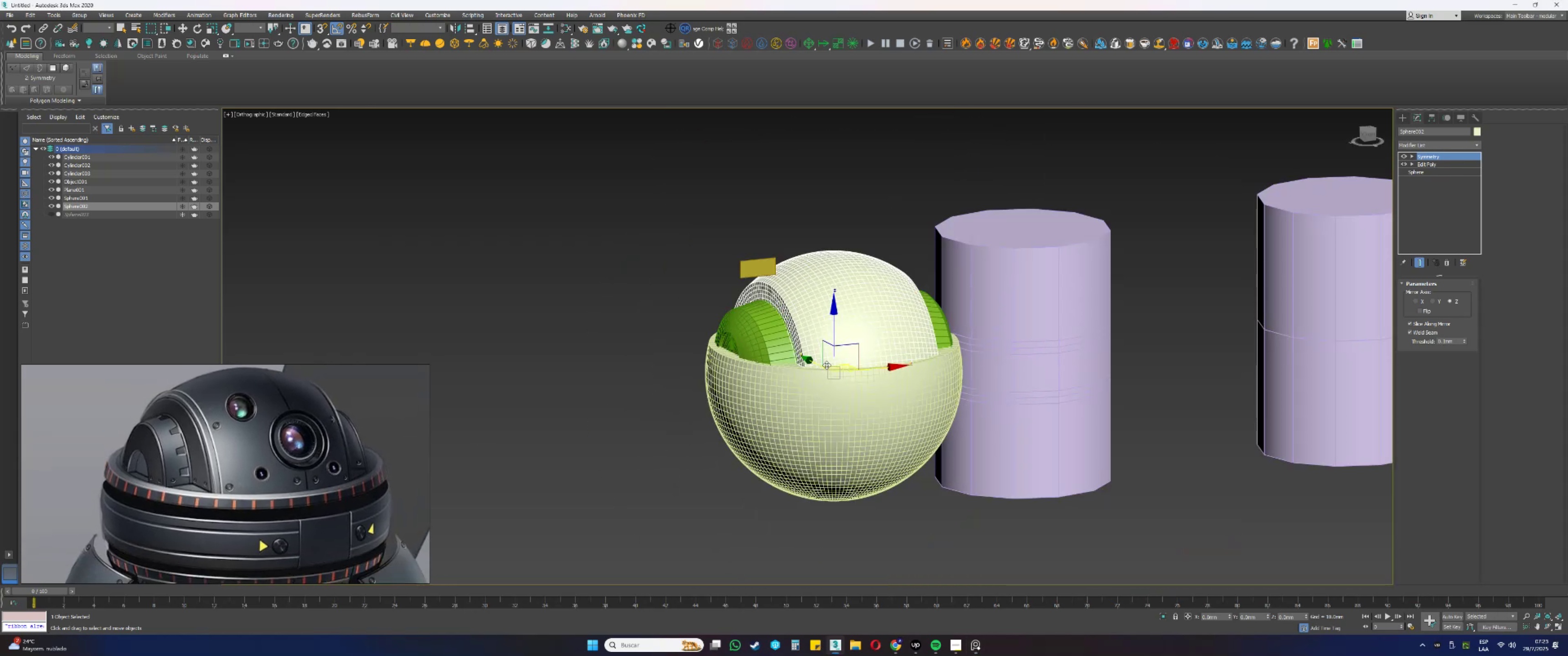 
key(Alt+AltLeft)
 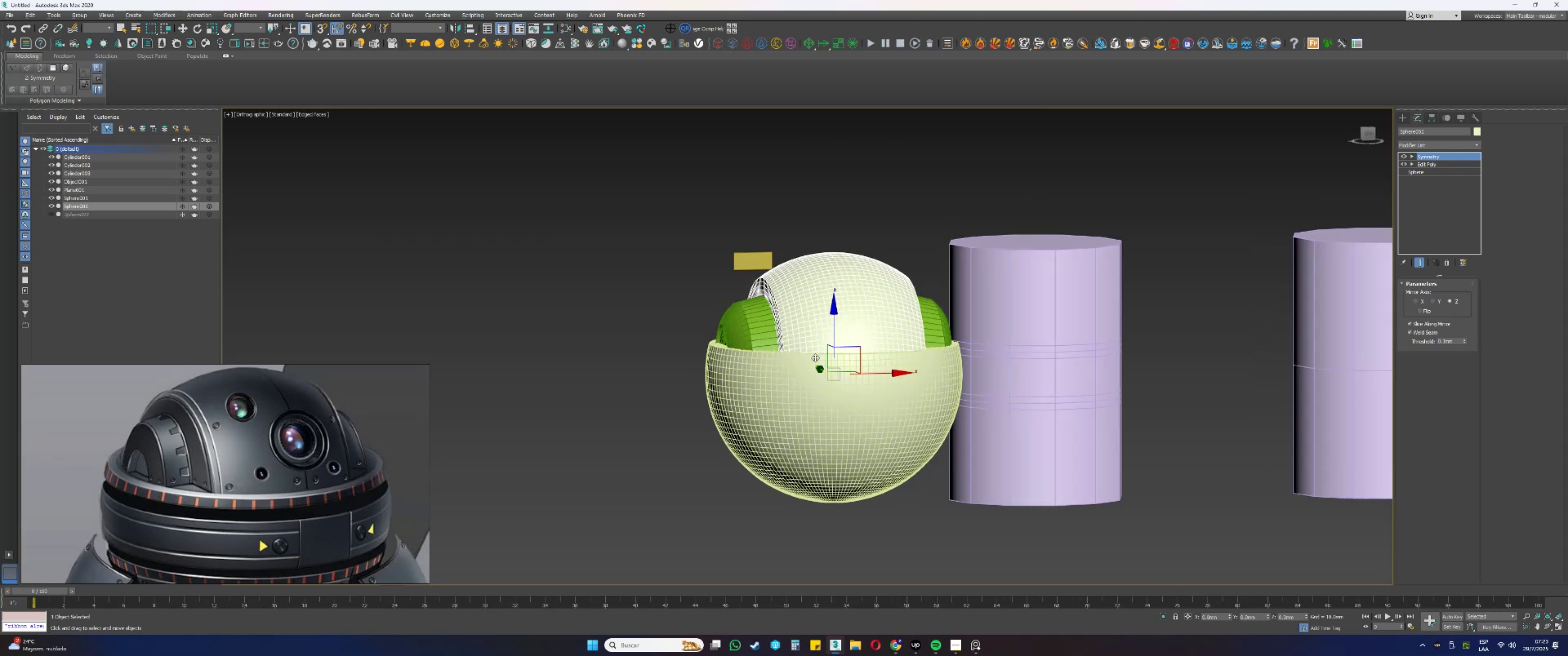 
scroll: coordinate [828, 394], scroll_direction: up, amount: 2.0
 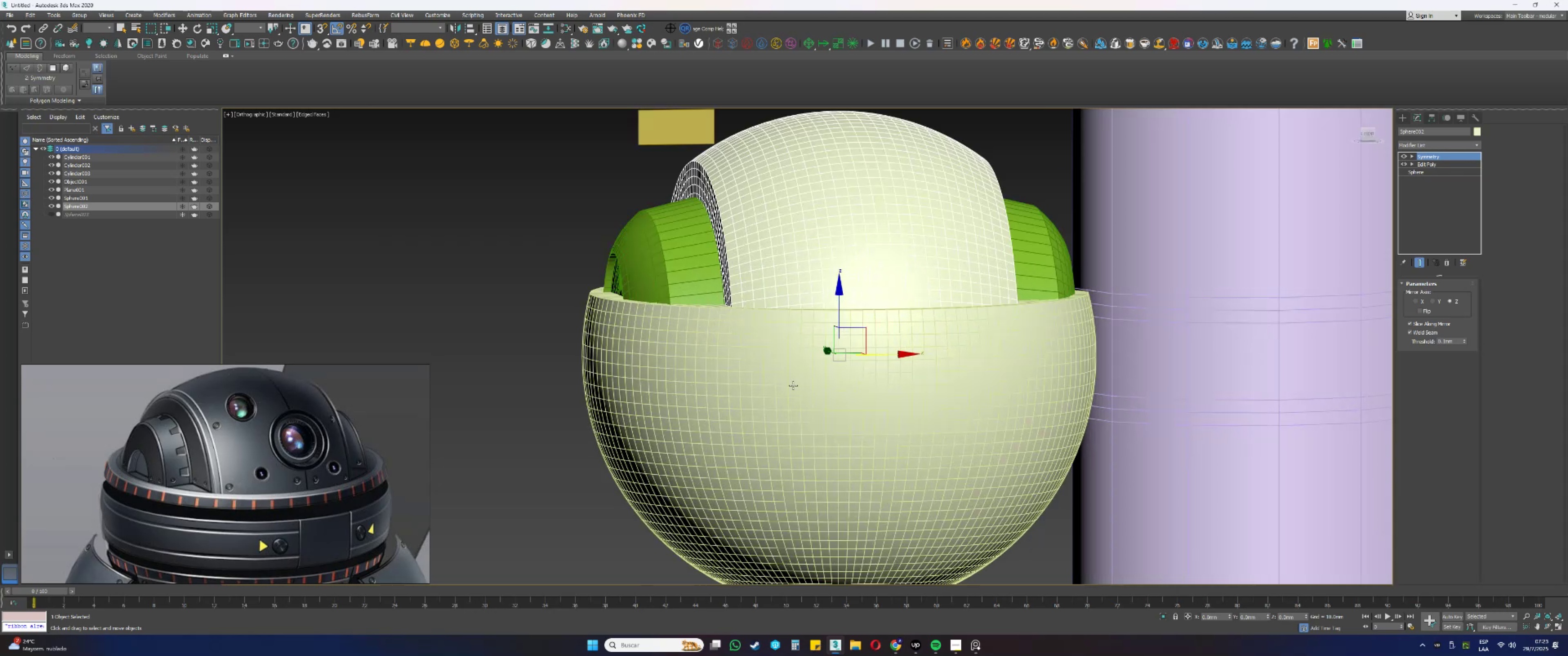 
left_click([791, 384])
 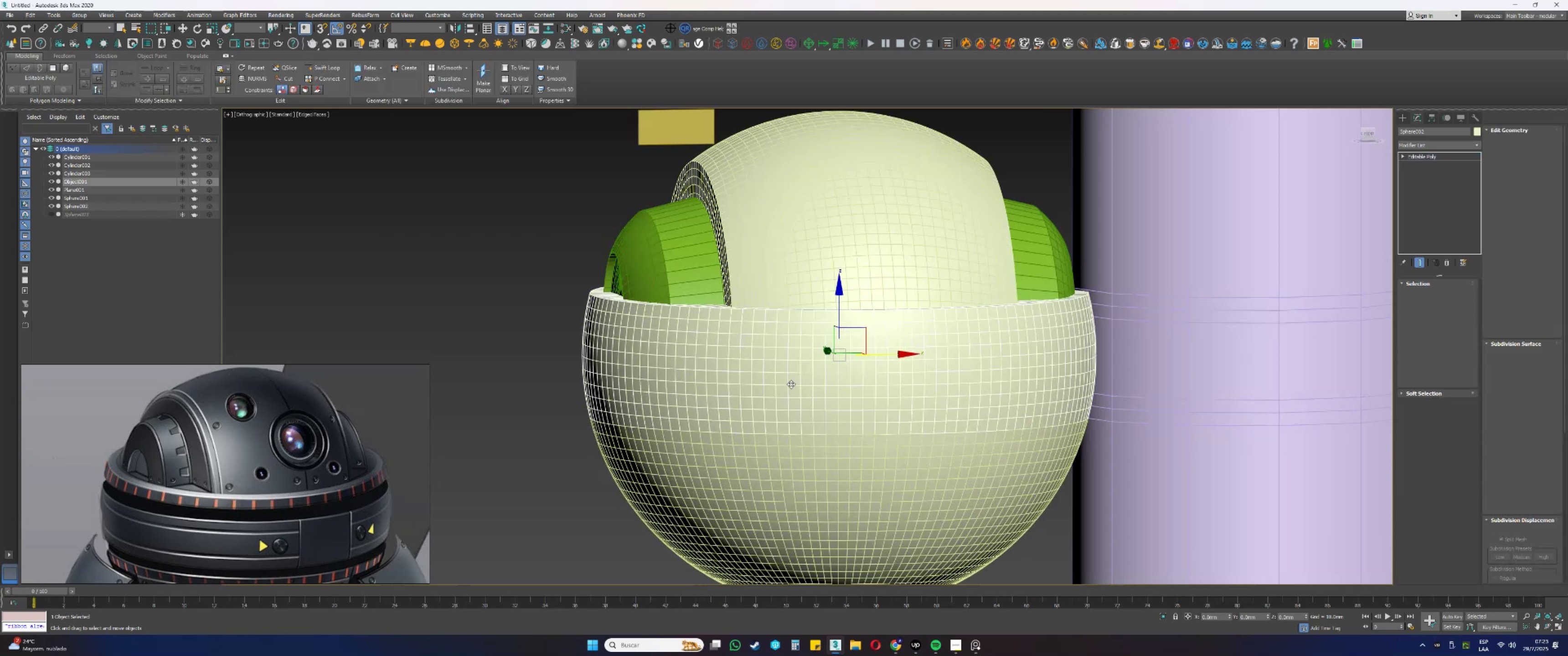 
hold_key(key=AltLeft, duration=1.15)
 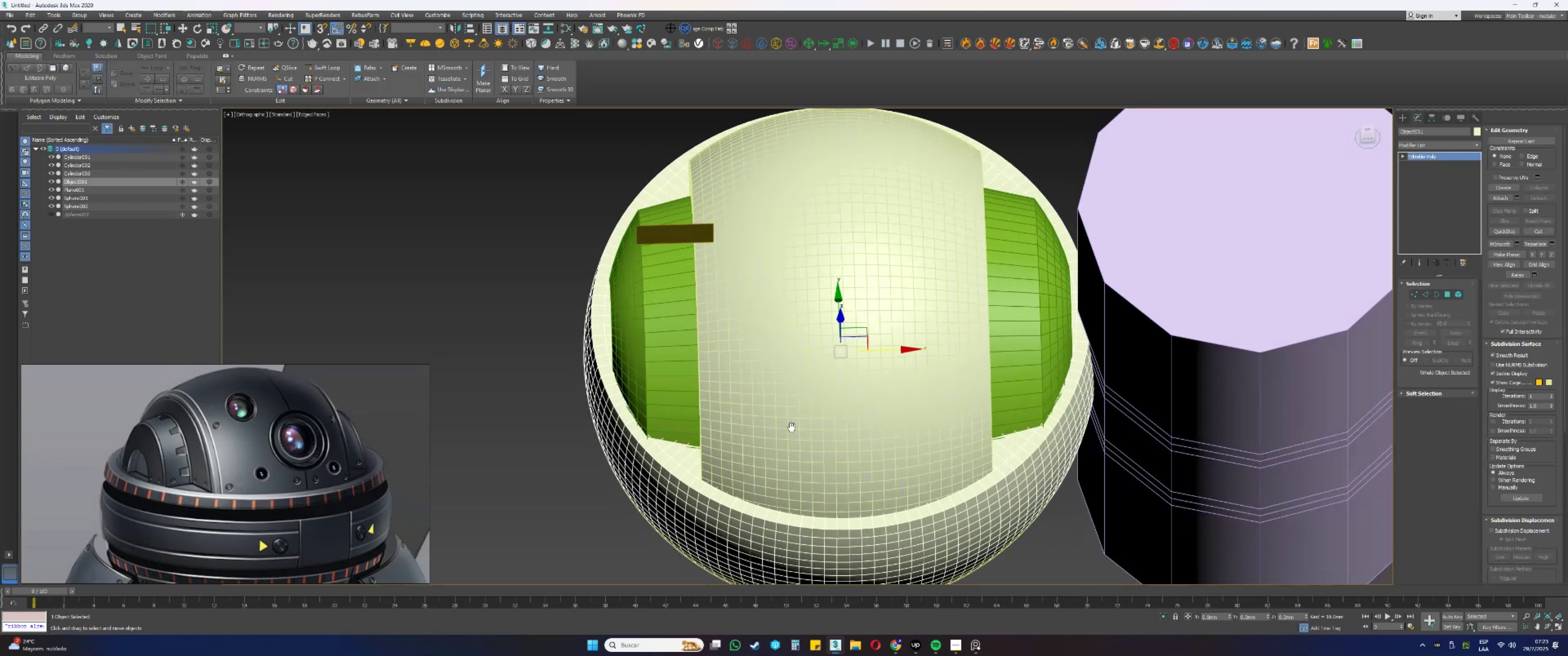 
hold_key(key=AltLeft, duration=0.65)
 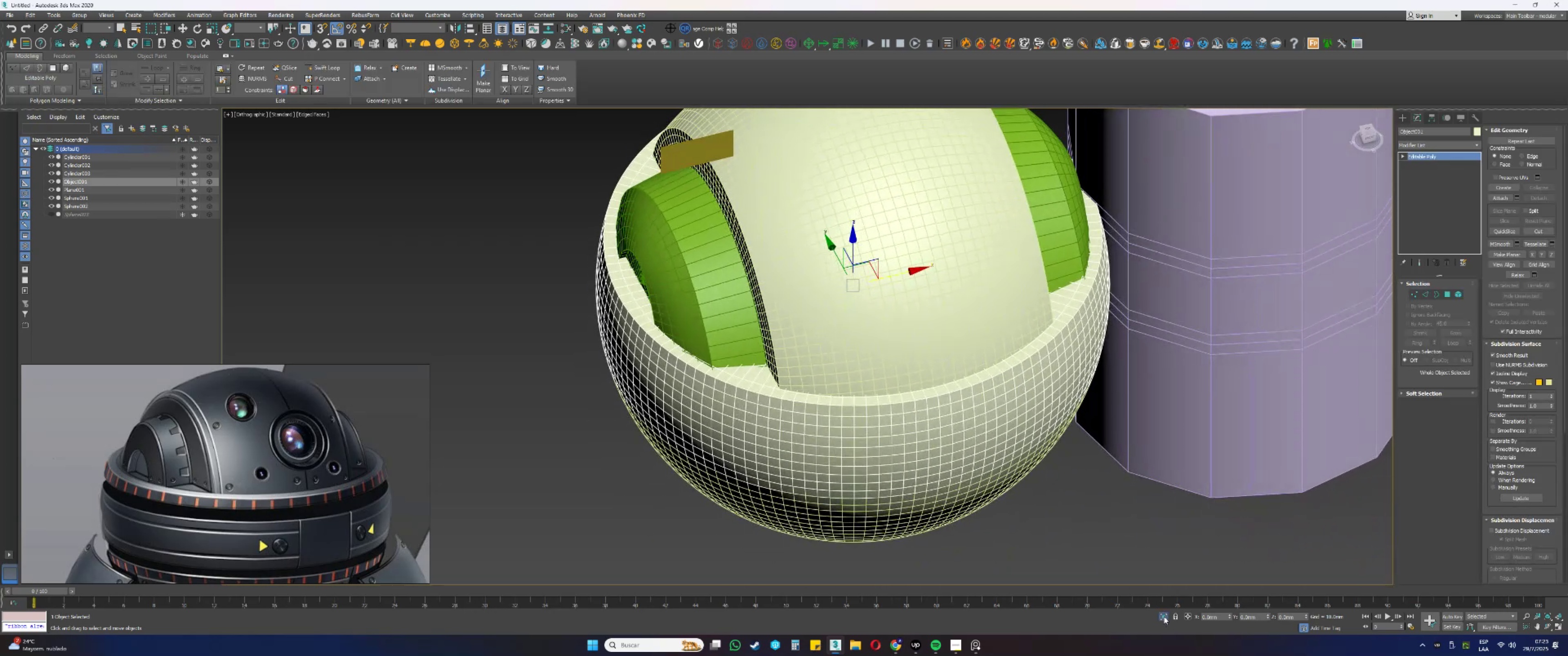 
hold_key(key=AltLeft, duration=1.5)
 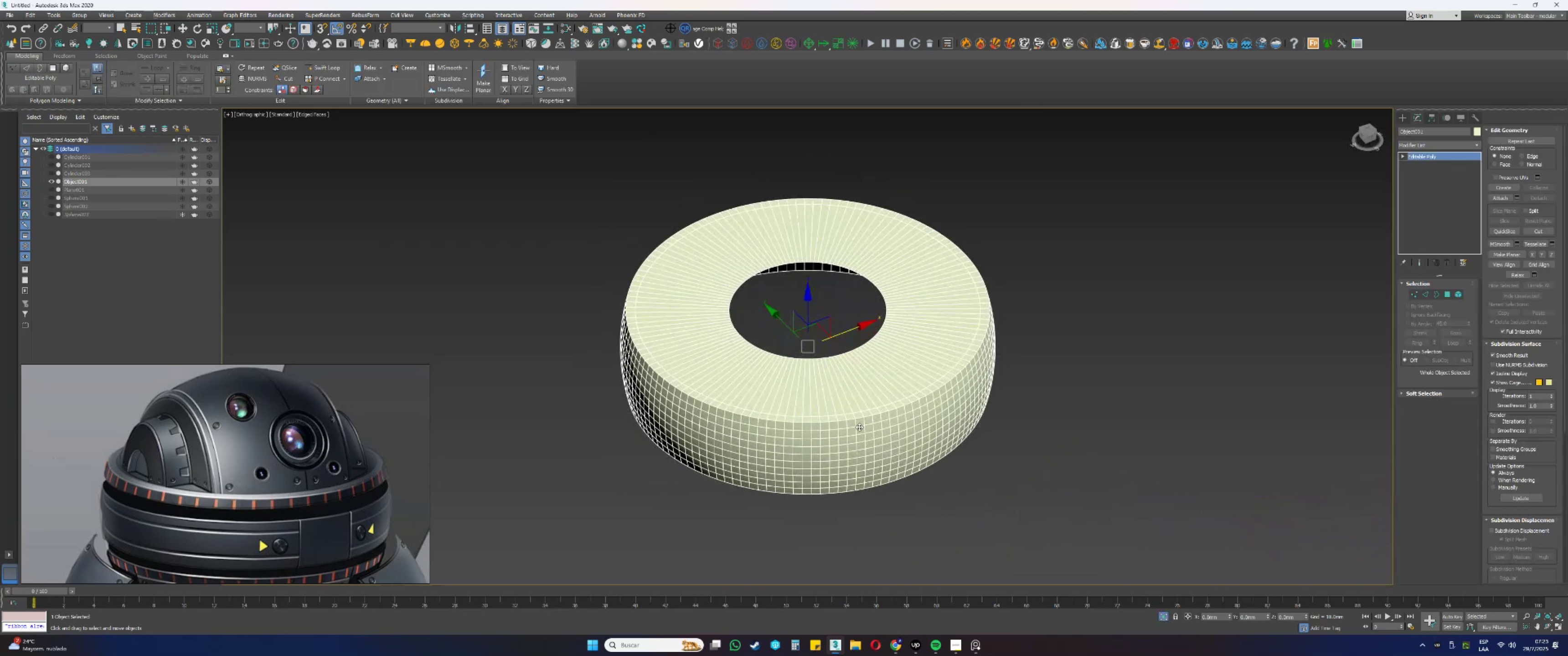 
hold_key(key=AltLeft, duration=0.43)
 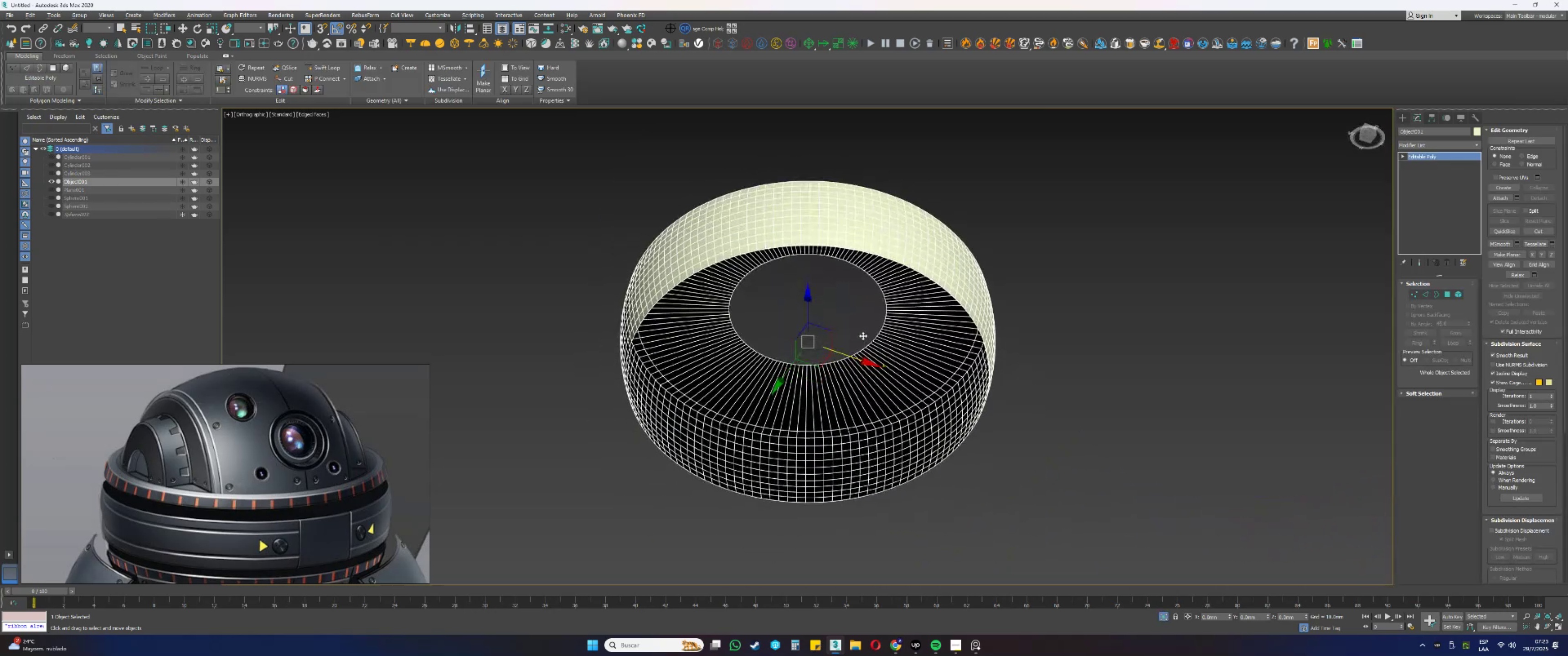 
type(3r)
 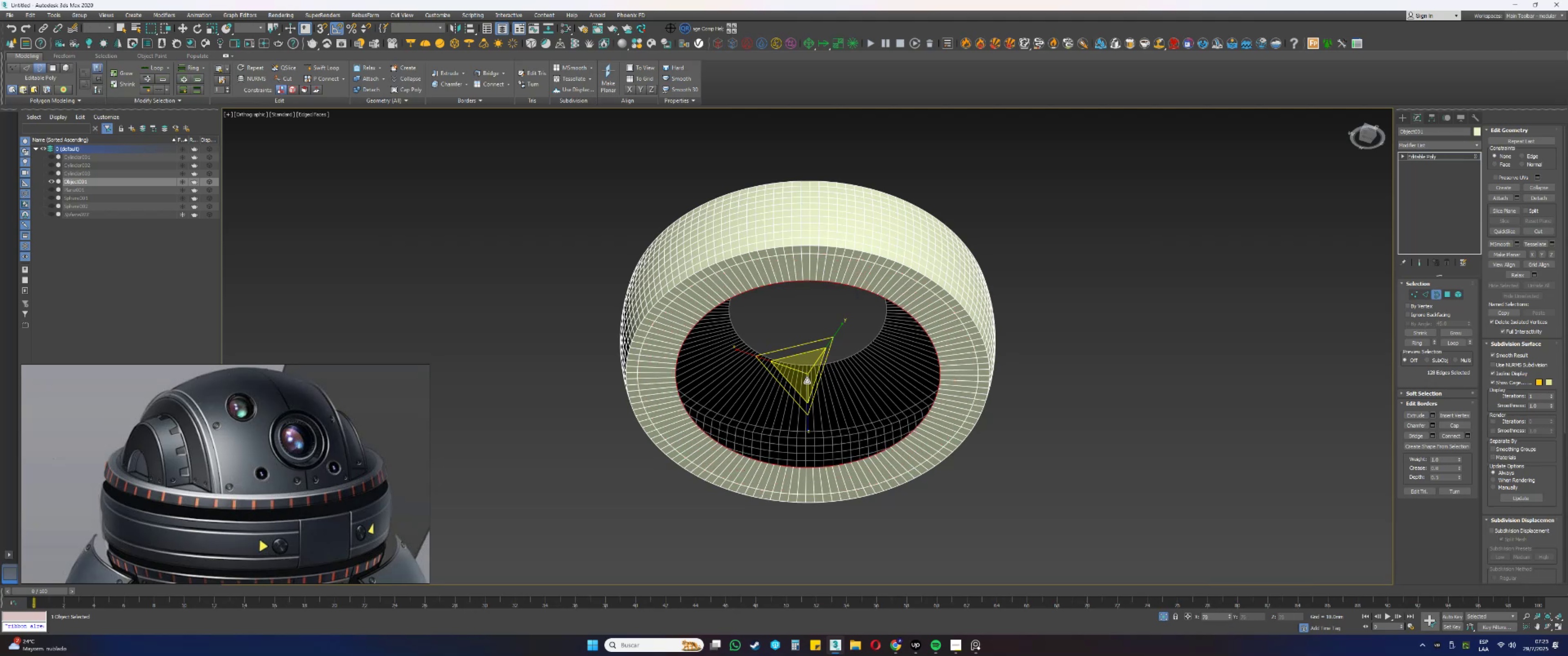 
left_click_drag(start_coordinate=[949, 314], to_coordinate=[935, 263])
 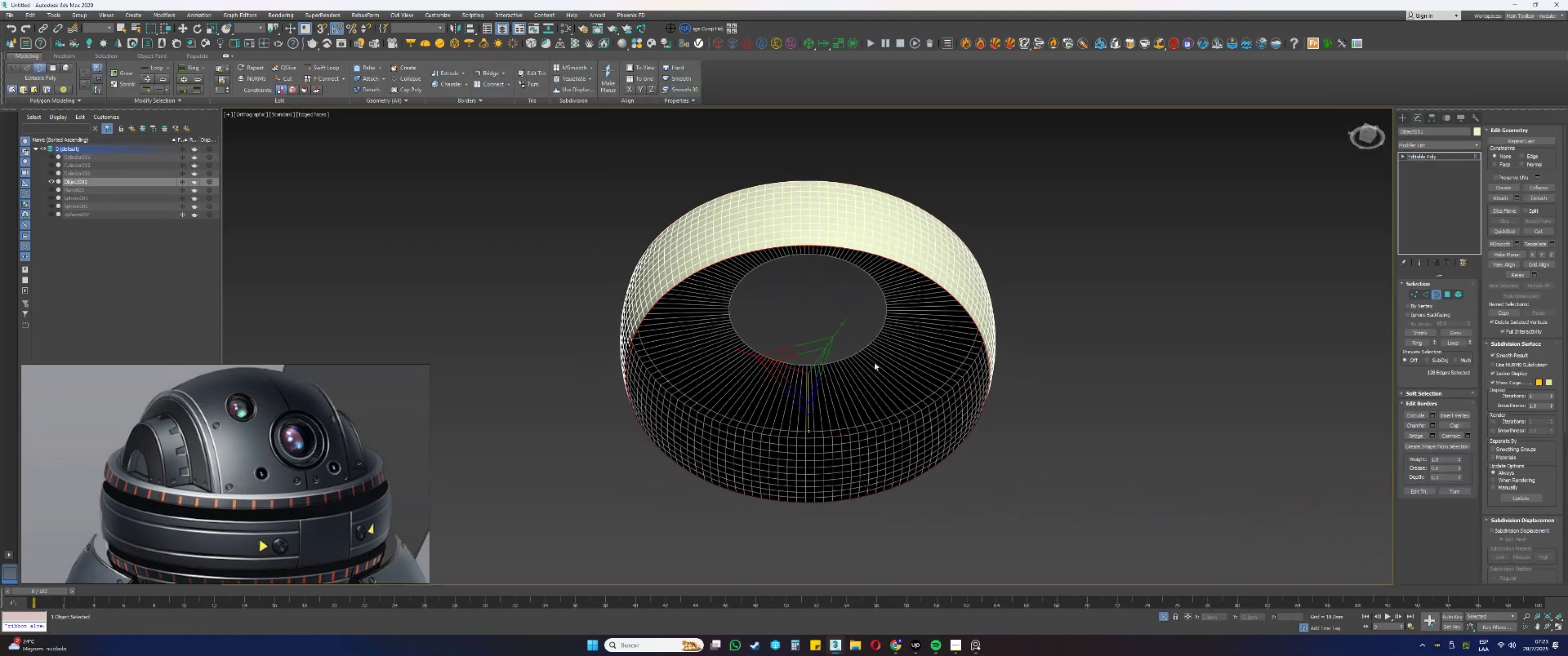 
left_click_drag(start_coordinate=[804, 368], to_coordinate=[805, 371])
 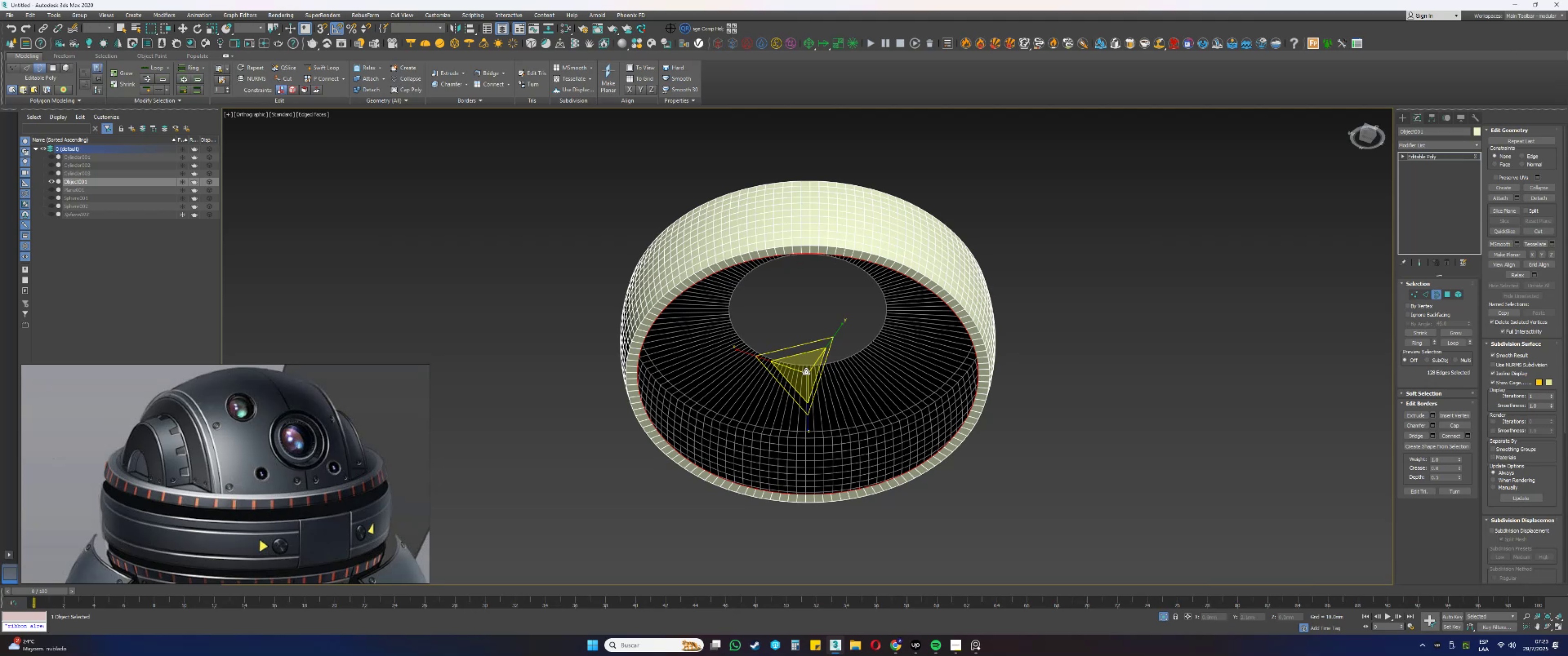 
left_click_drag(start_coordinate=[806, 367], to_coordinate=[807, 383])
 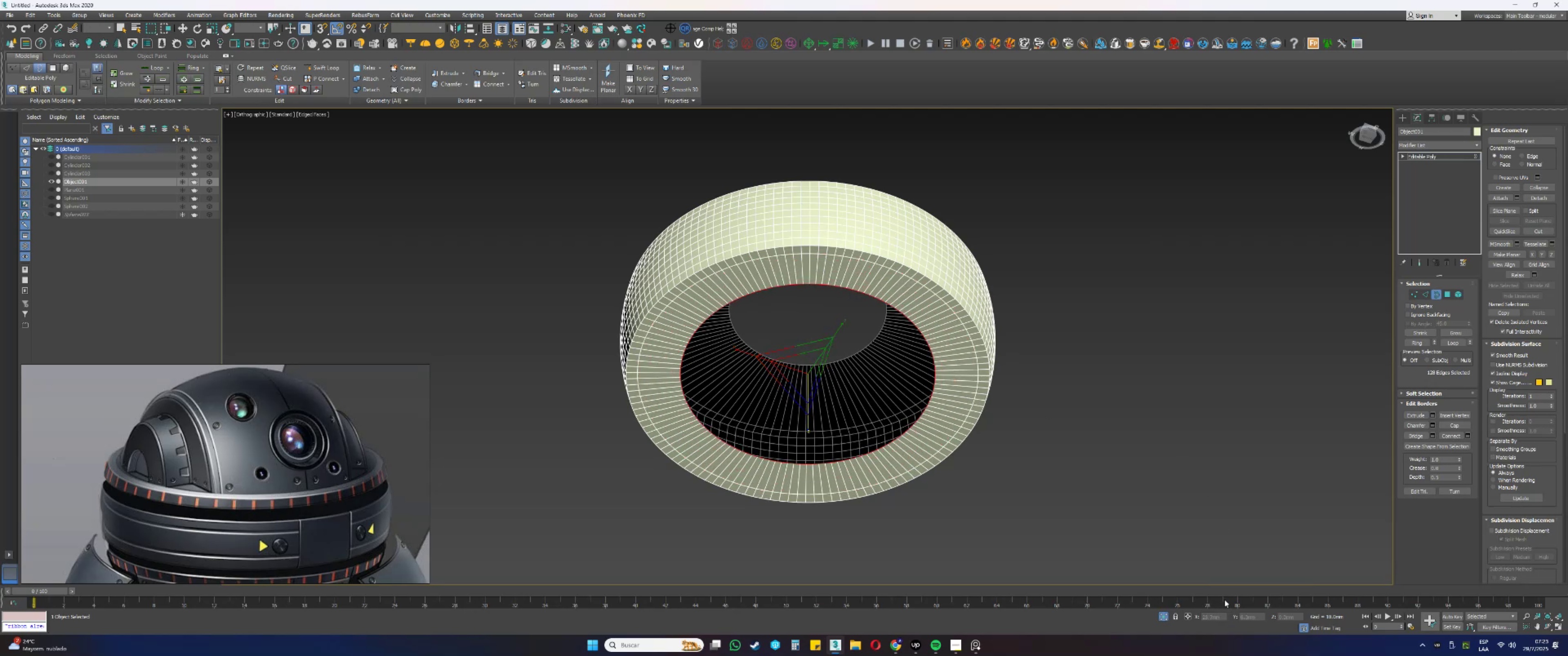 
left_click([1166, 616])
 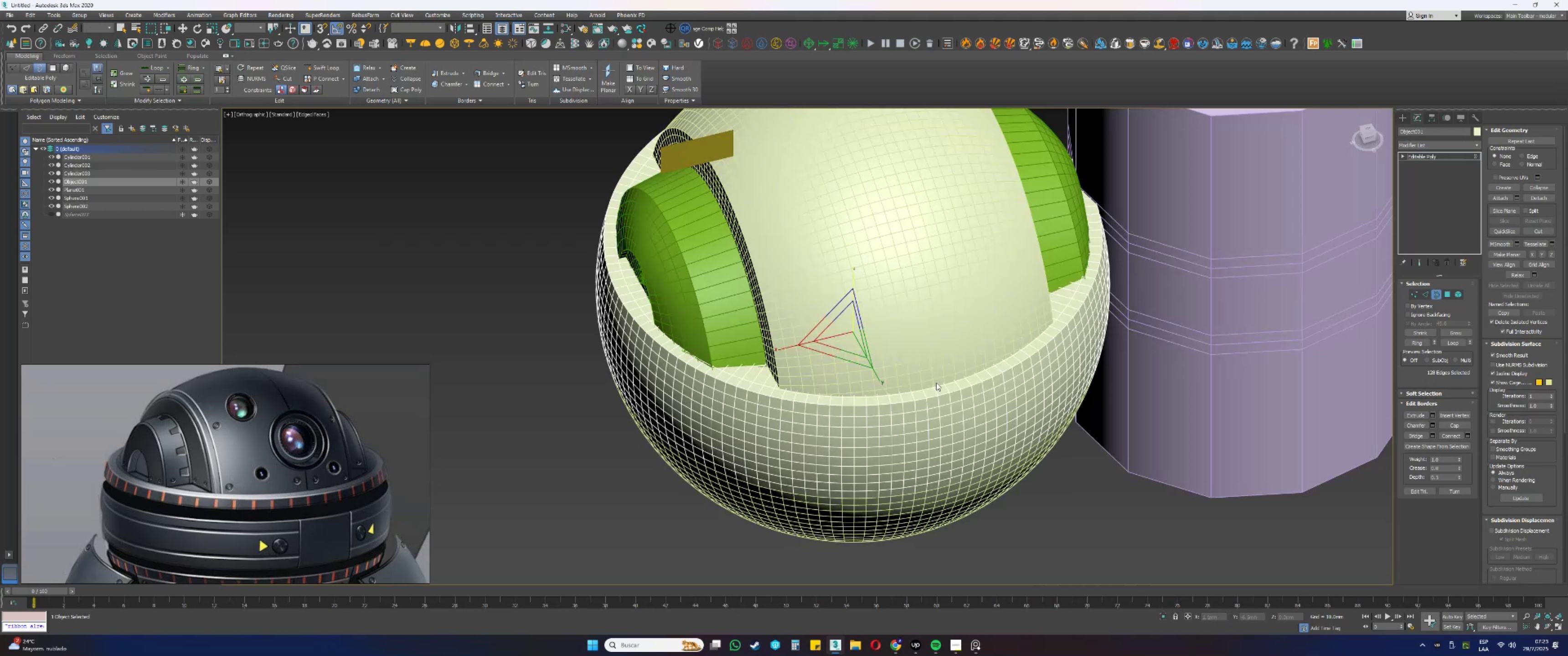 
key(Alt+AltLeft)
 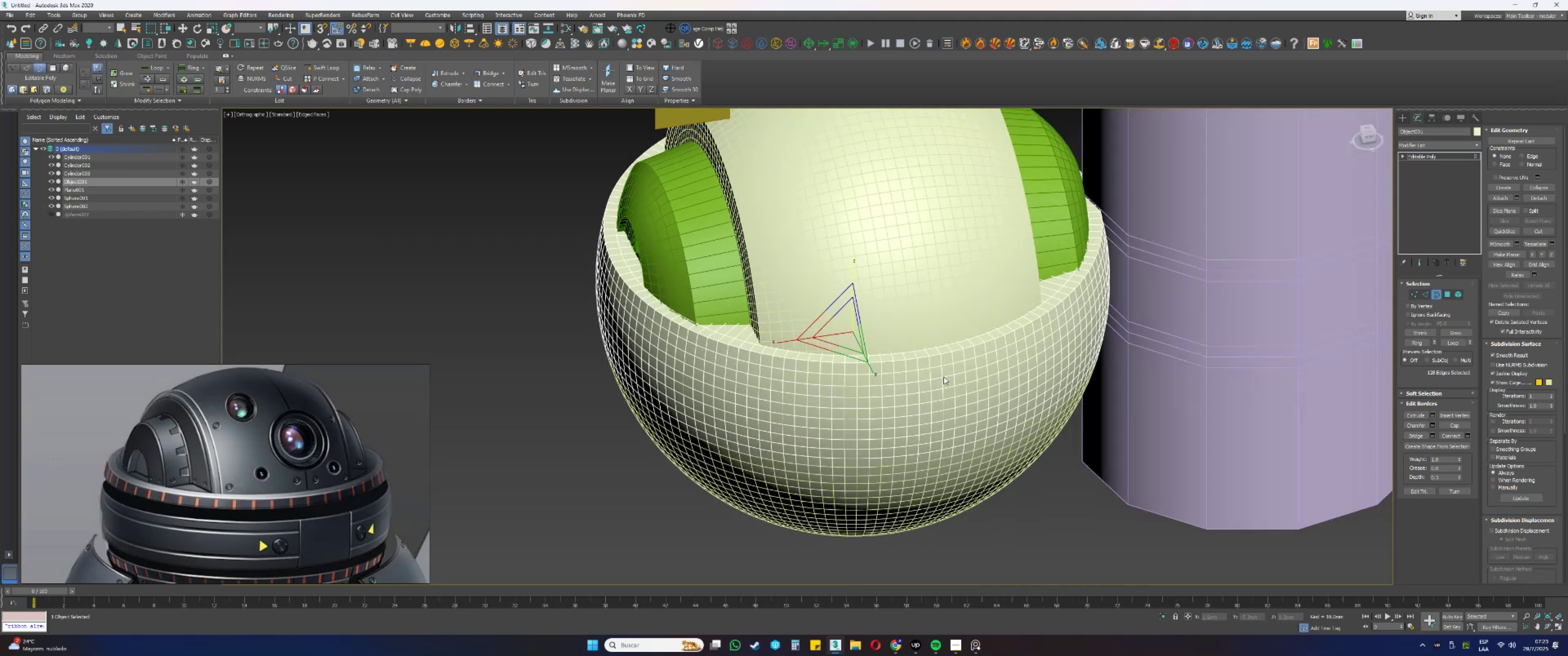 
type(fz)
 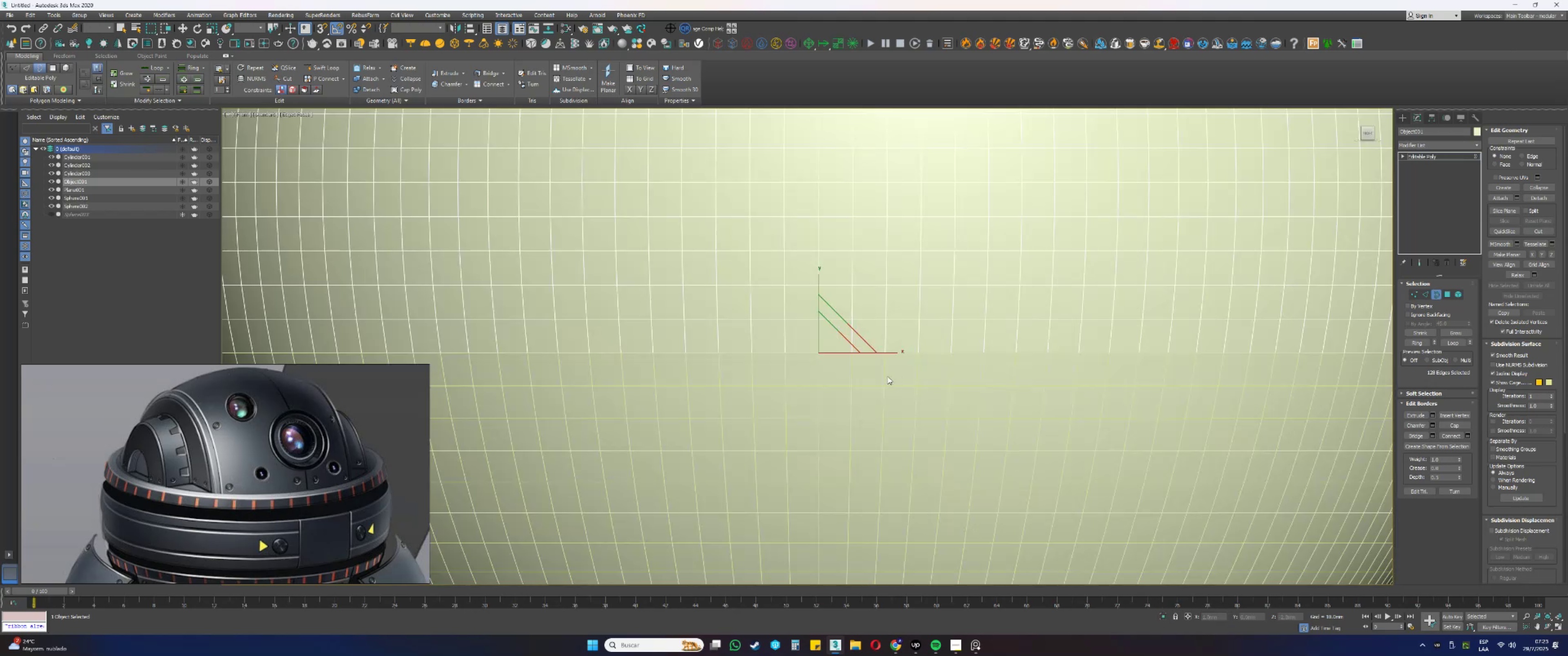 
scroll: coordinate [894, 368], scroll_direction: down, amount: 4.0
 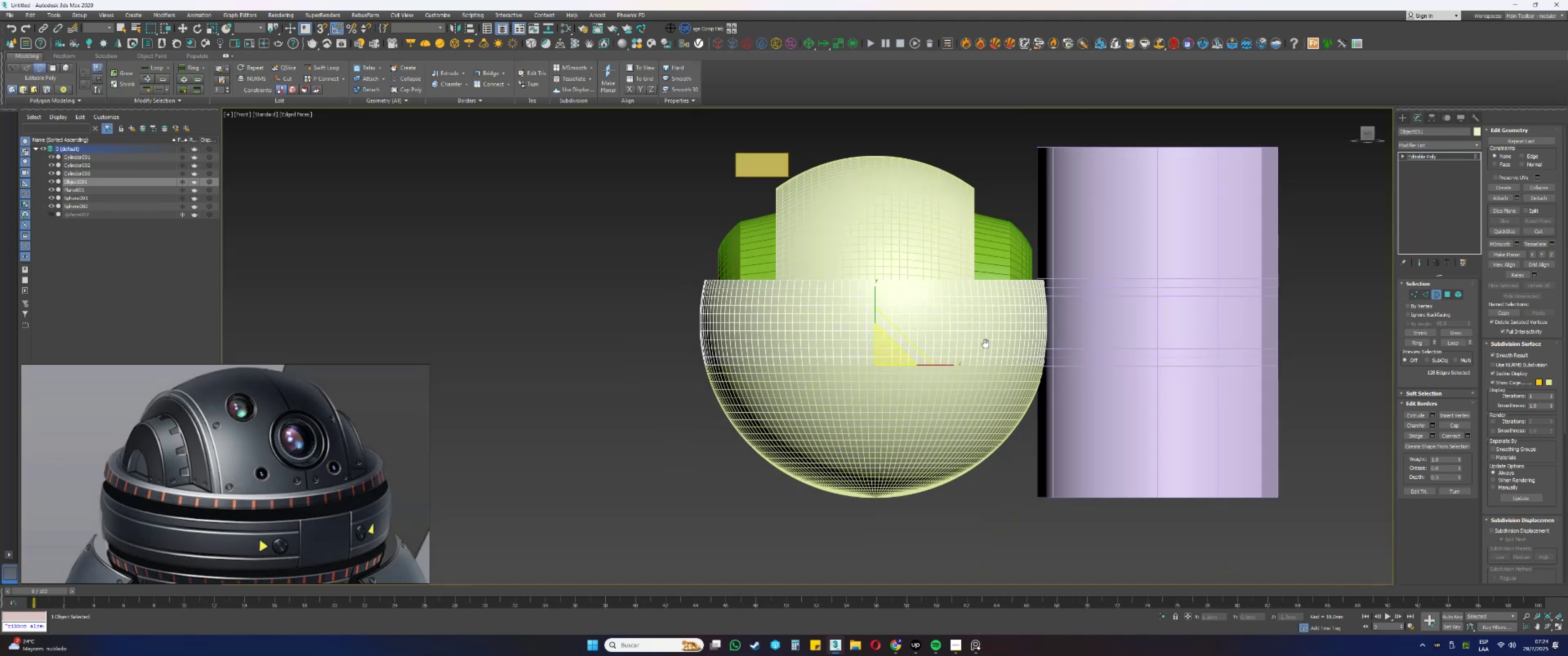 
scroll: coordinate [1056, 356], scroll_direction: up, amount: 3.0
 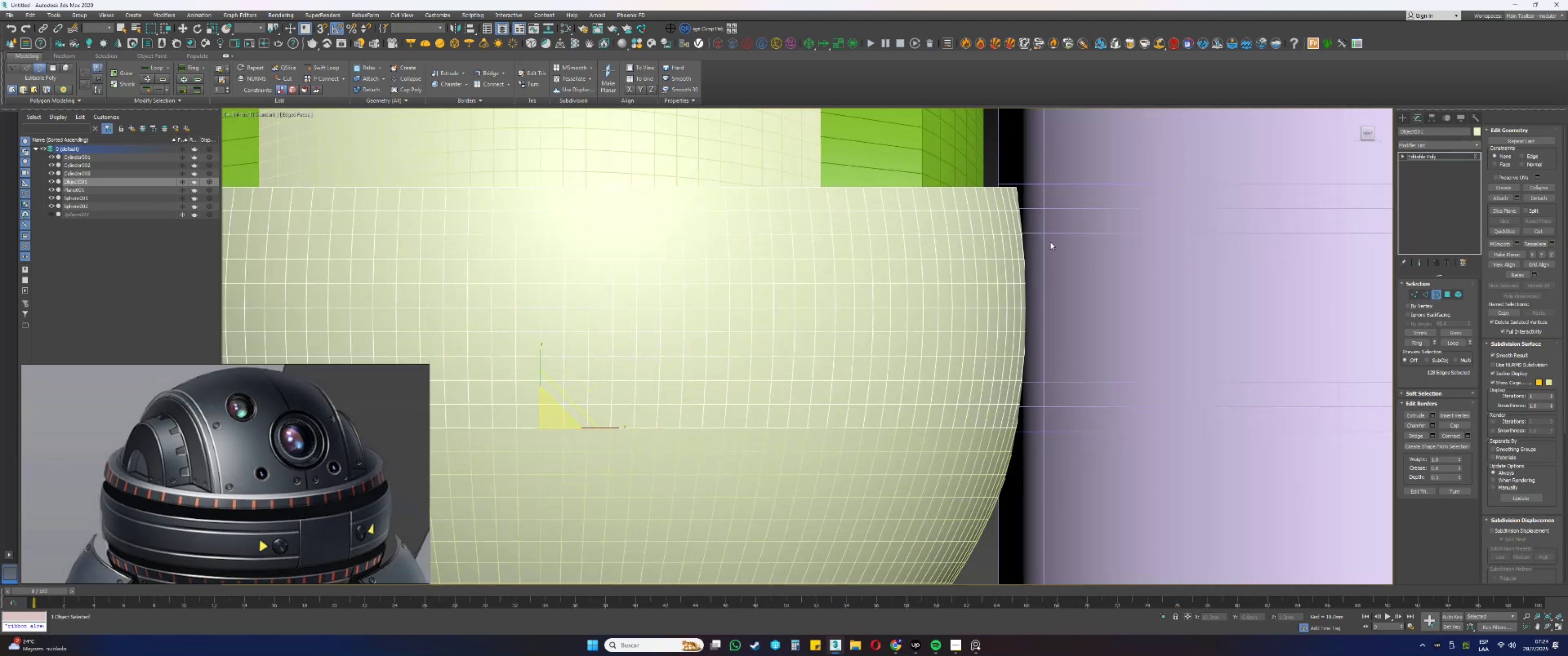 
key(4)
 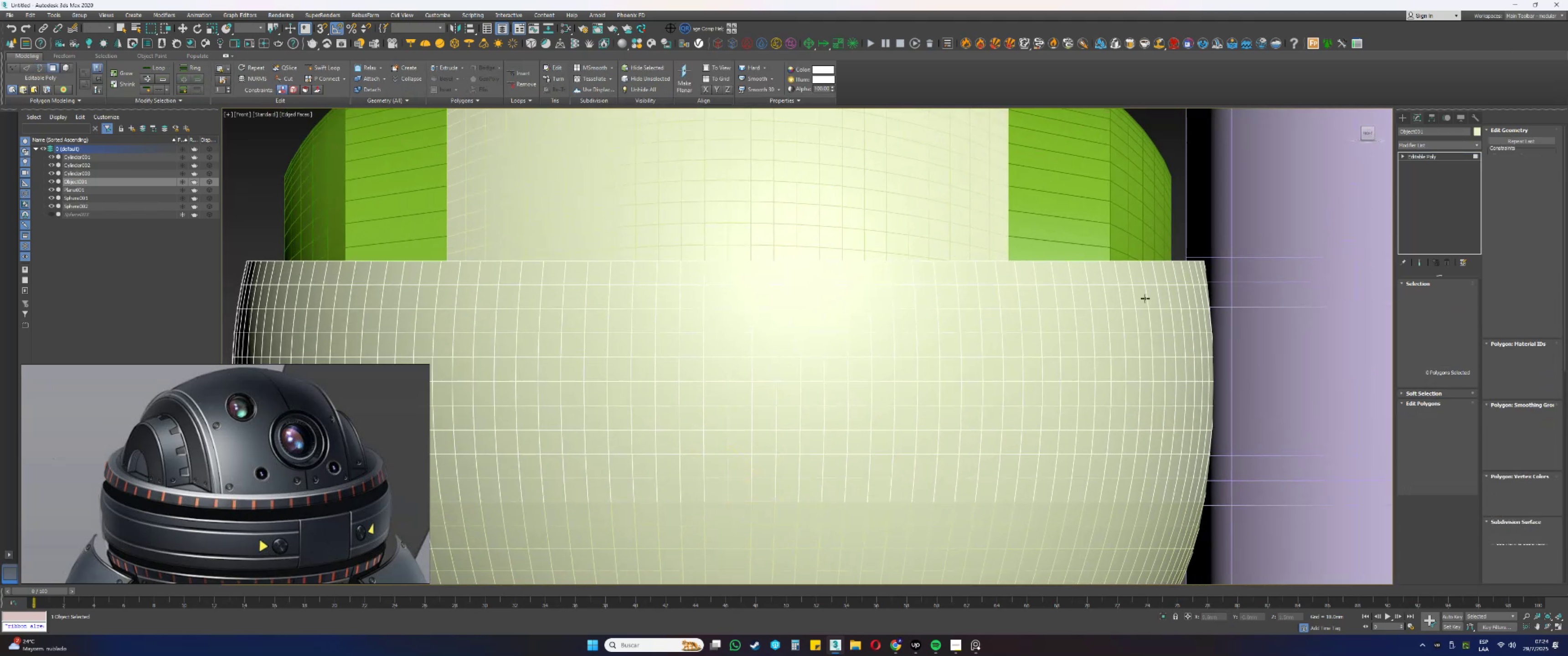 
left_click([1142, 298])
 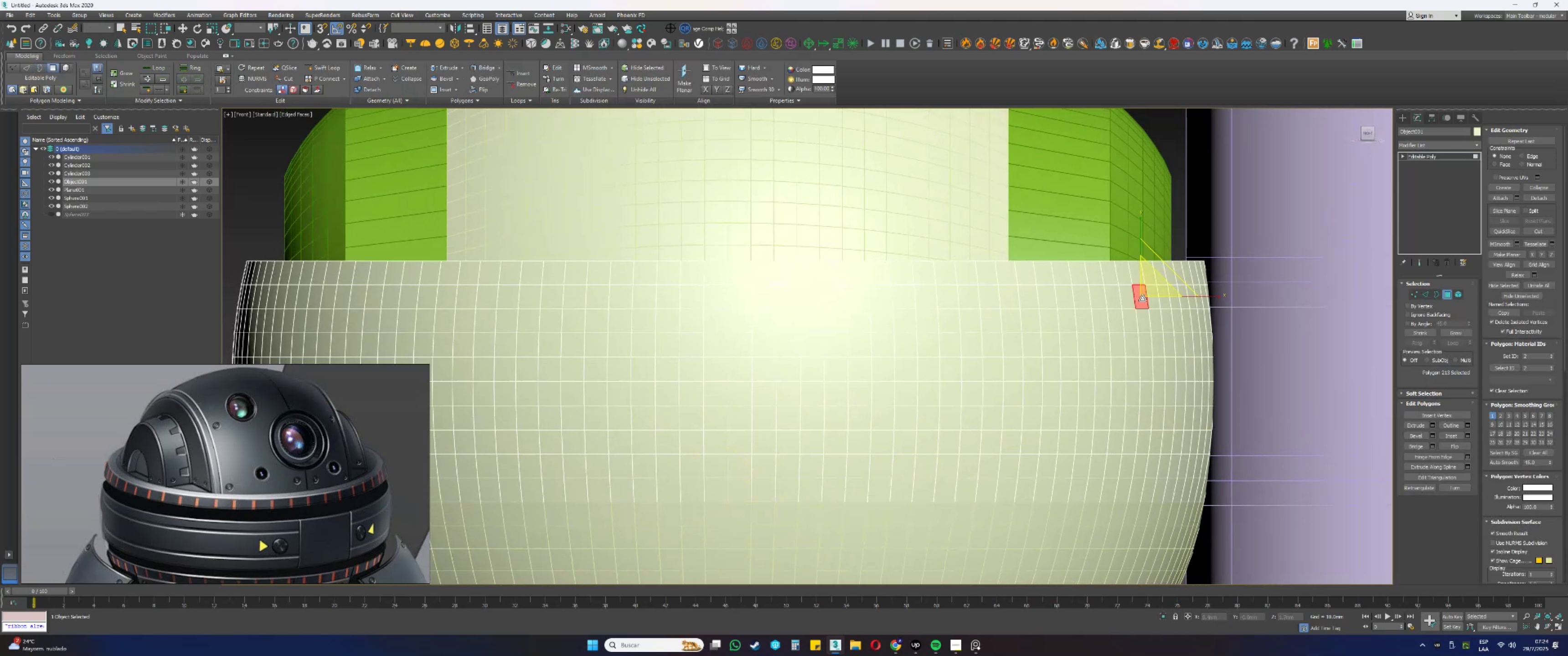 
hold_key(key=ShiftLeft, duration=0.36)
double_click([1151, 298])
 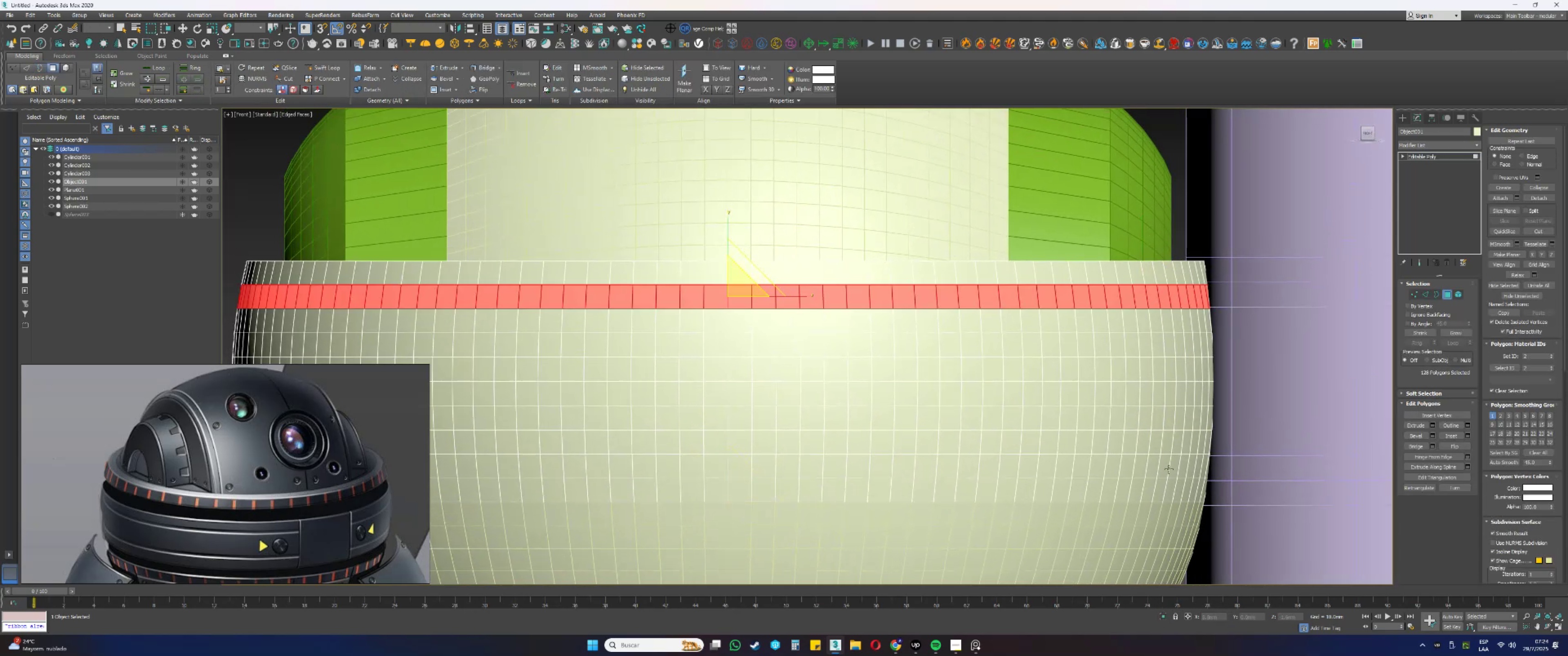 
hold_key(key=ControlLeft, duration=0.57)
left_click([1154, 467])
 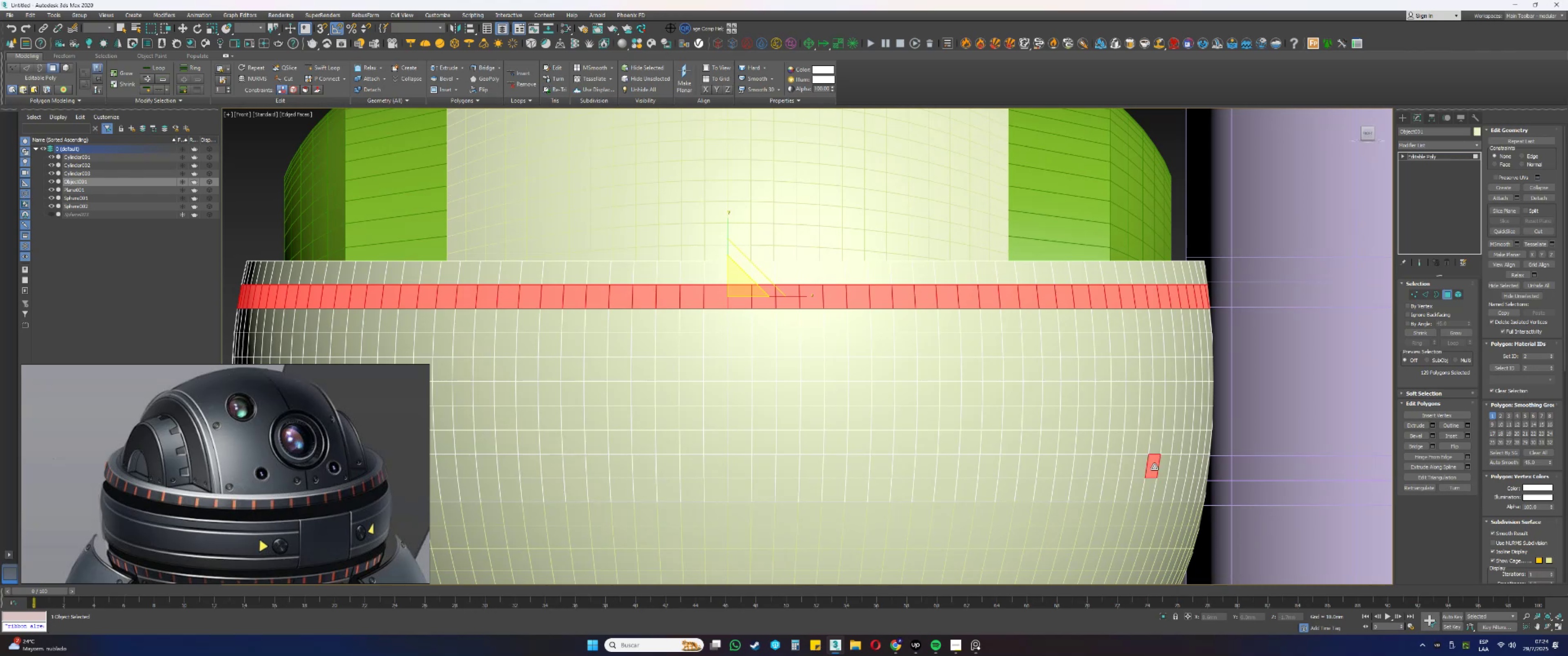 
hold_key(key=ShiftLeft, duration=0.38)
double_click([1164, 467])
 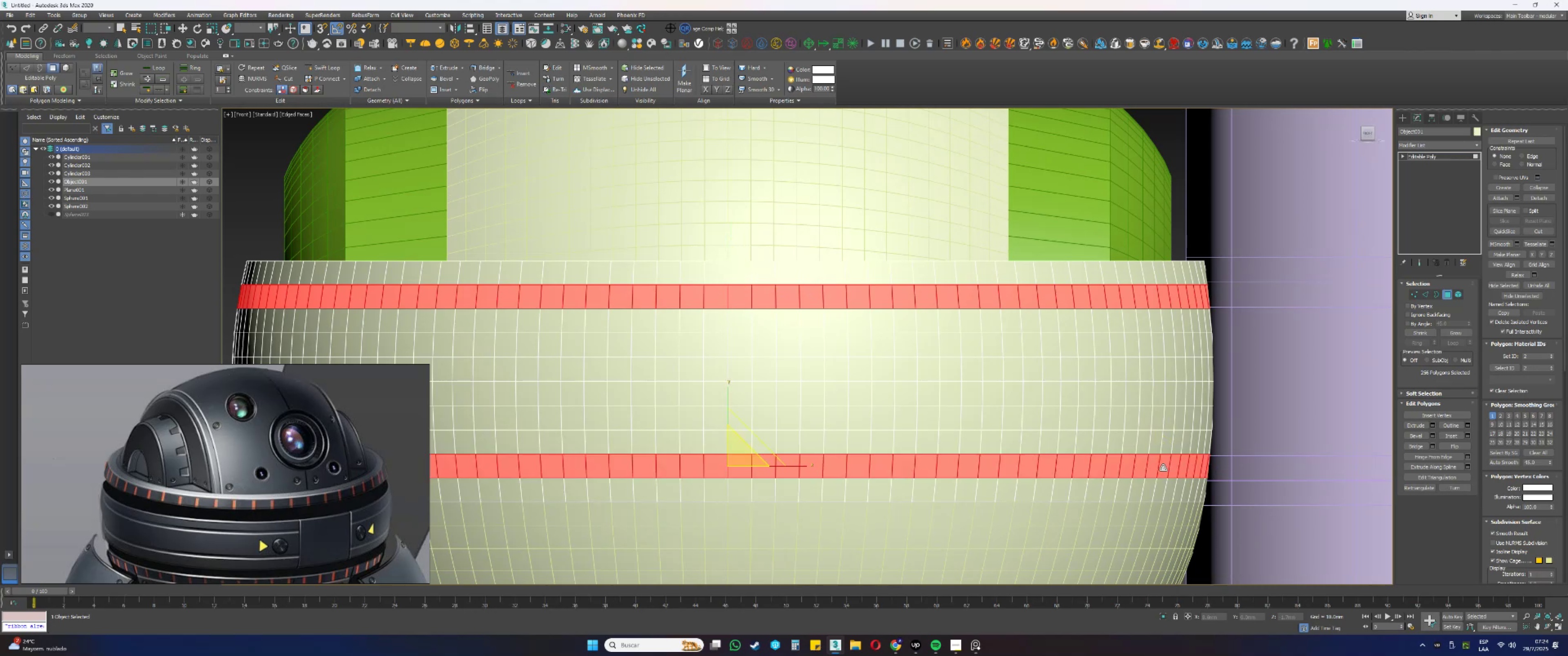 
scroll: coordinate [1105, 398], scroll_direction: down, amount: 1.0
 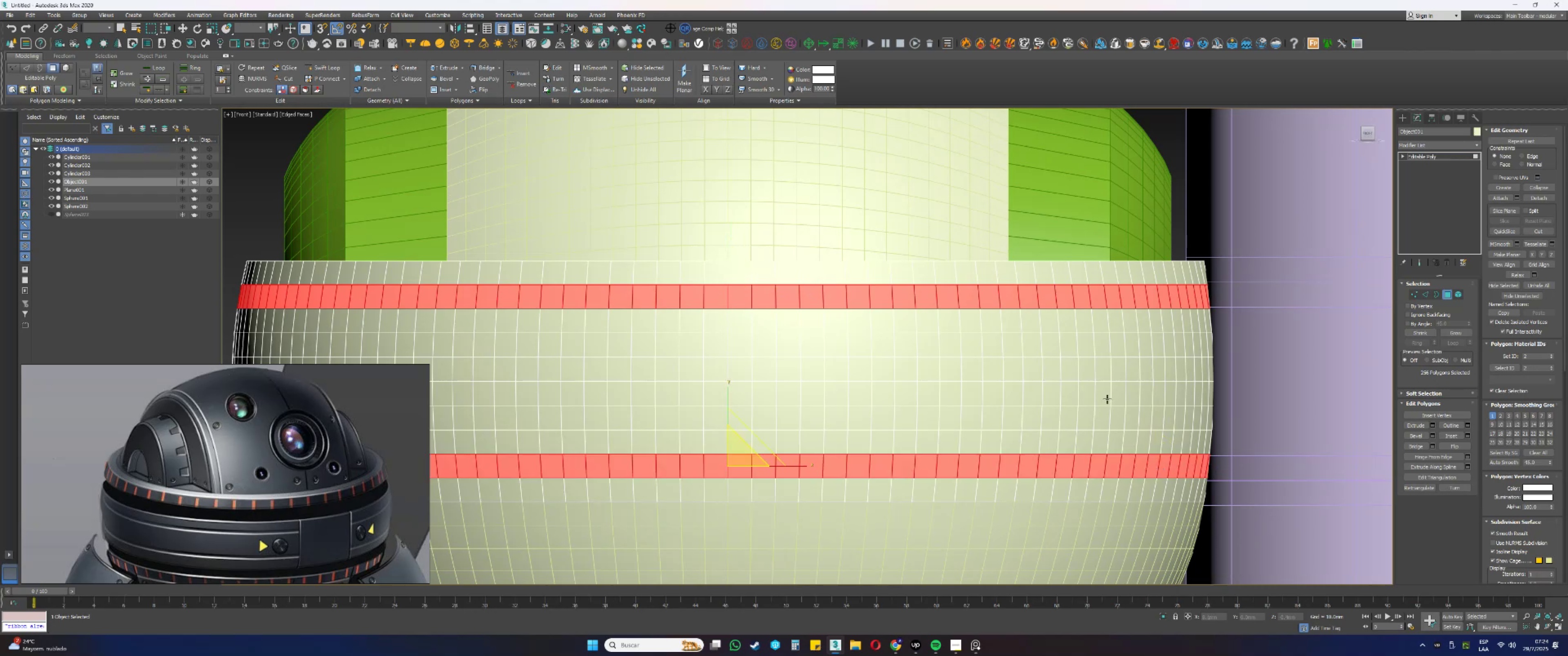 
key(Q)
 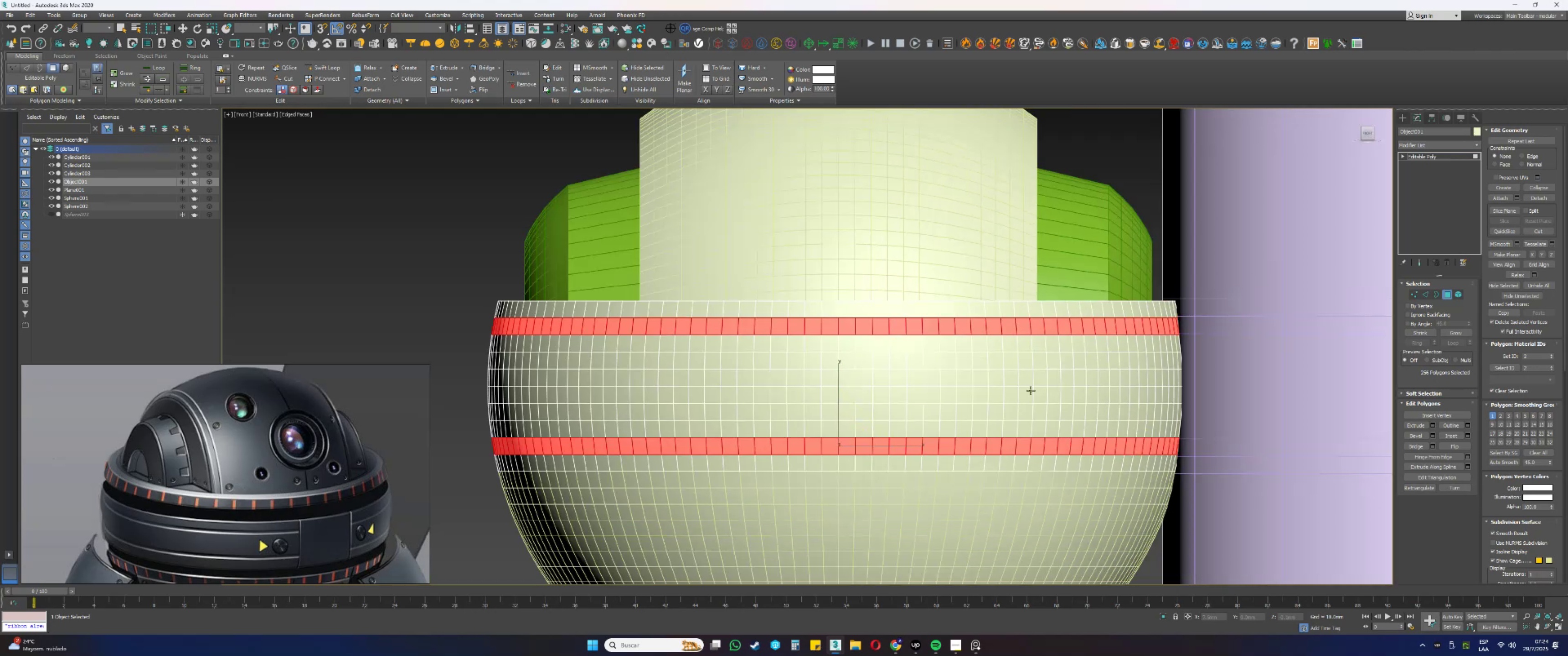 
hold_key(key=AltLeft, duration=0.51)
 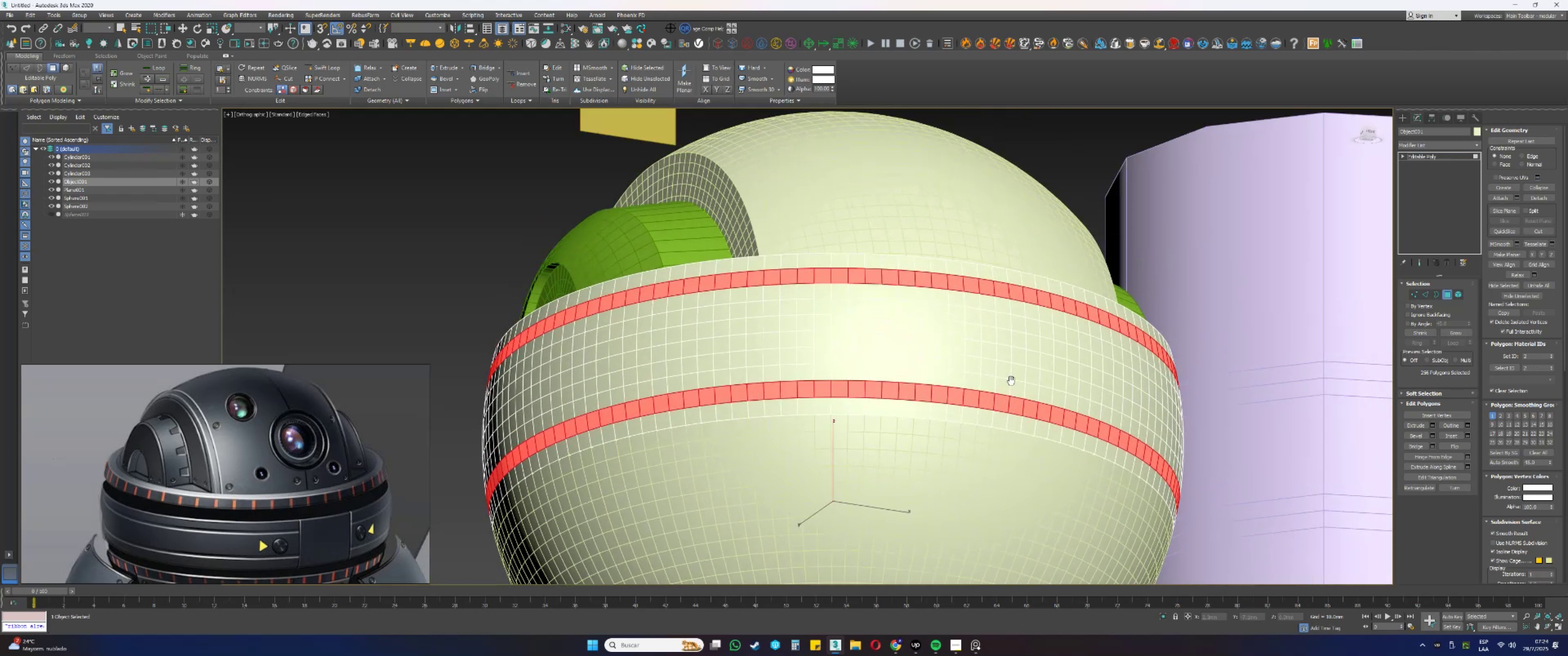 
scroll: coordinate [1105, 342], scroll_direction: up, amount: 1.0
 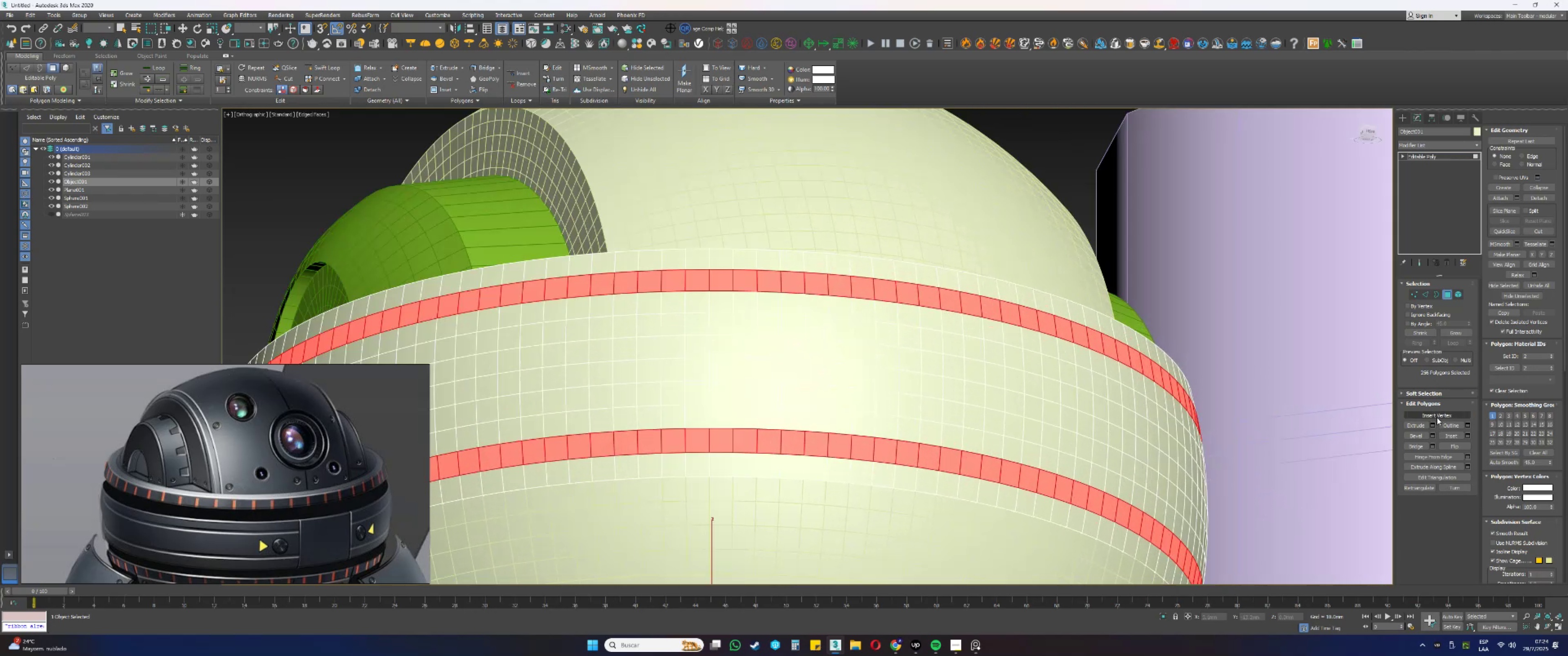 
left_click([1435, 425])
 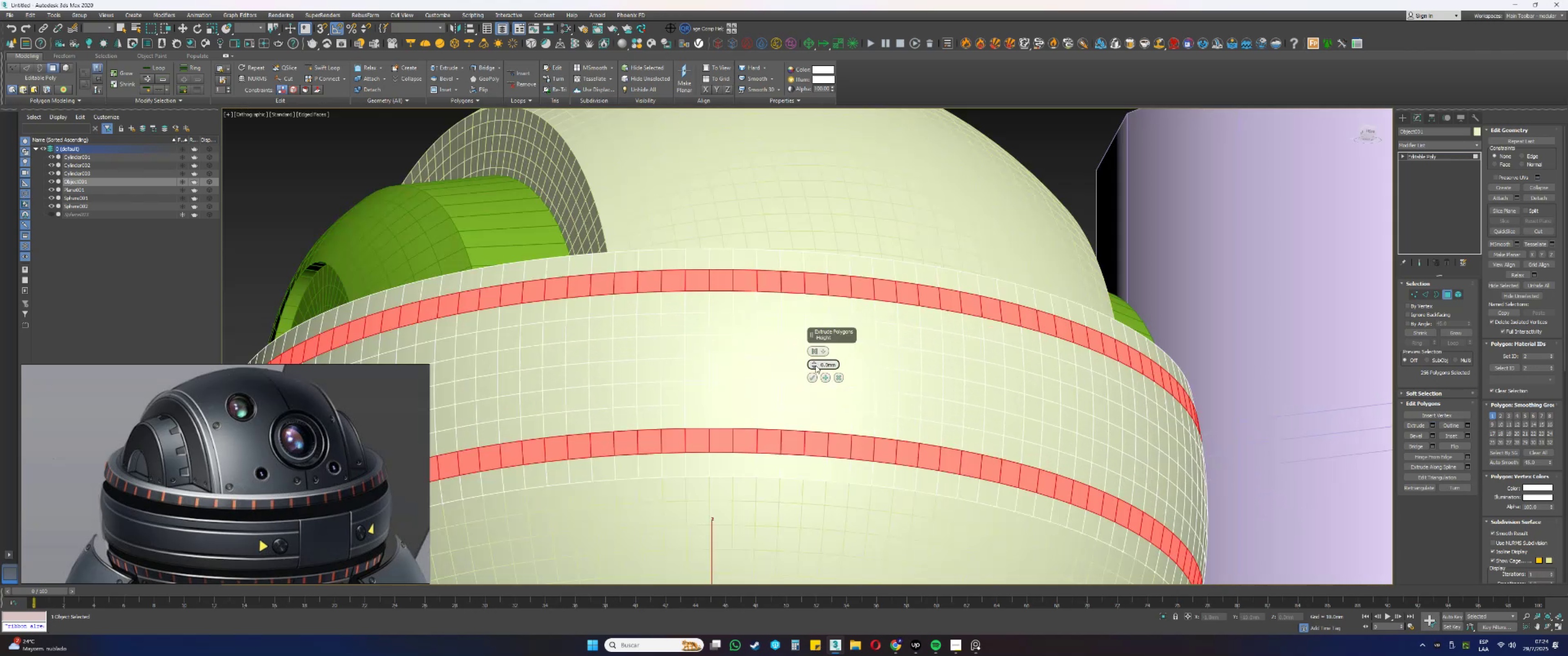 
left_click([815, 353])
 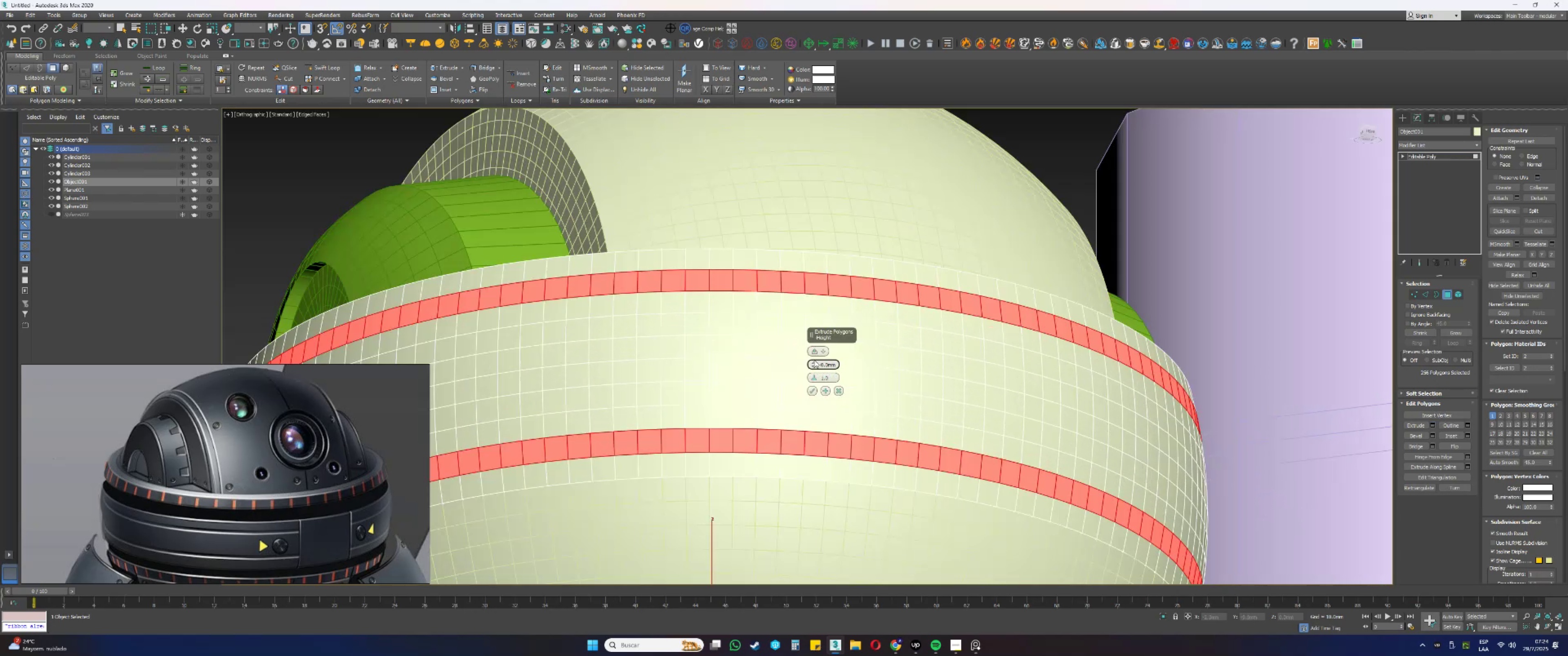 
left_click_drag(start_coordinate=[814, 362], to_coordinate=[814, 378])
 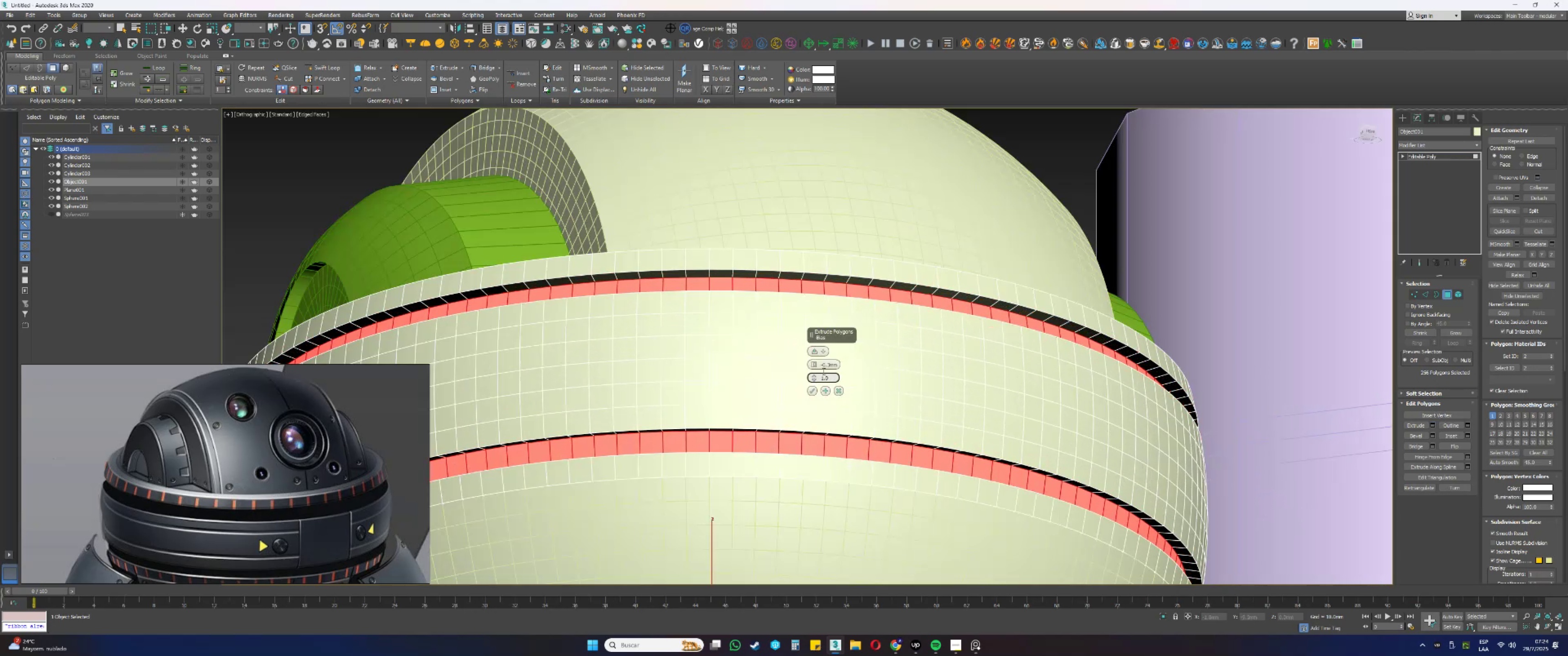 
double_click([830, 368])
 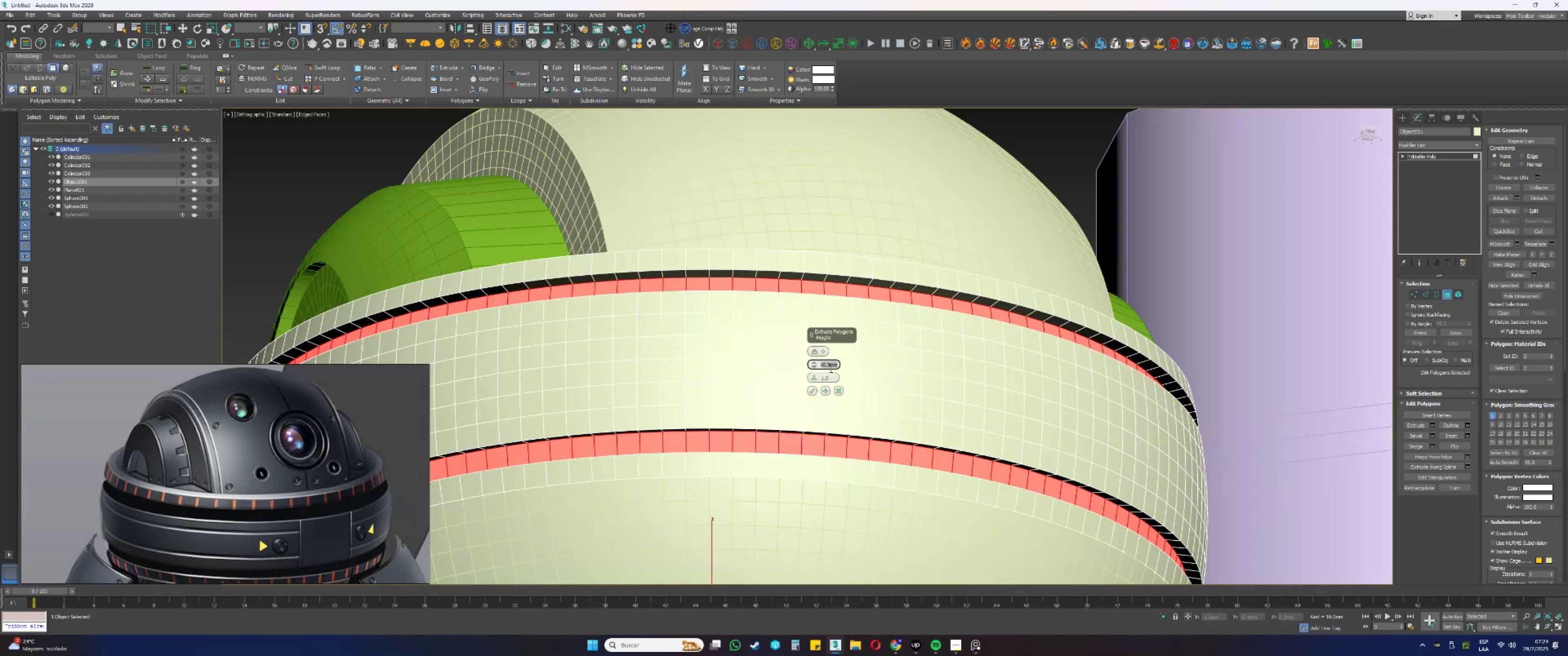 
key(NumpadSubtract)
 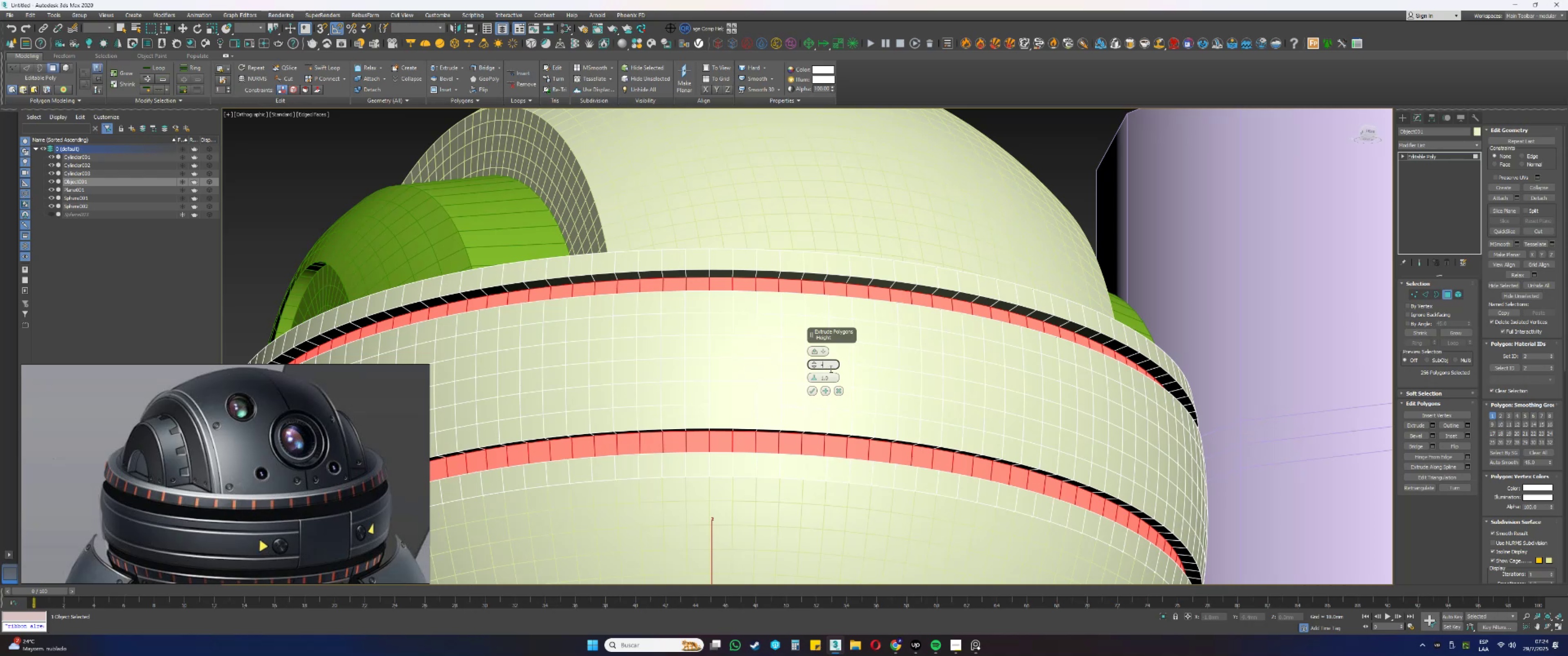 
key(NumpadDecimal)
 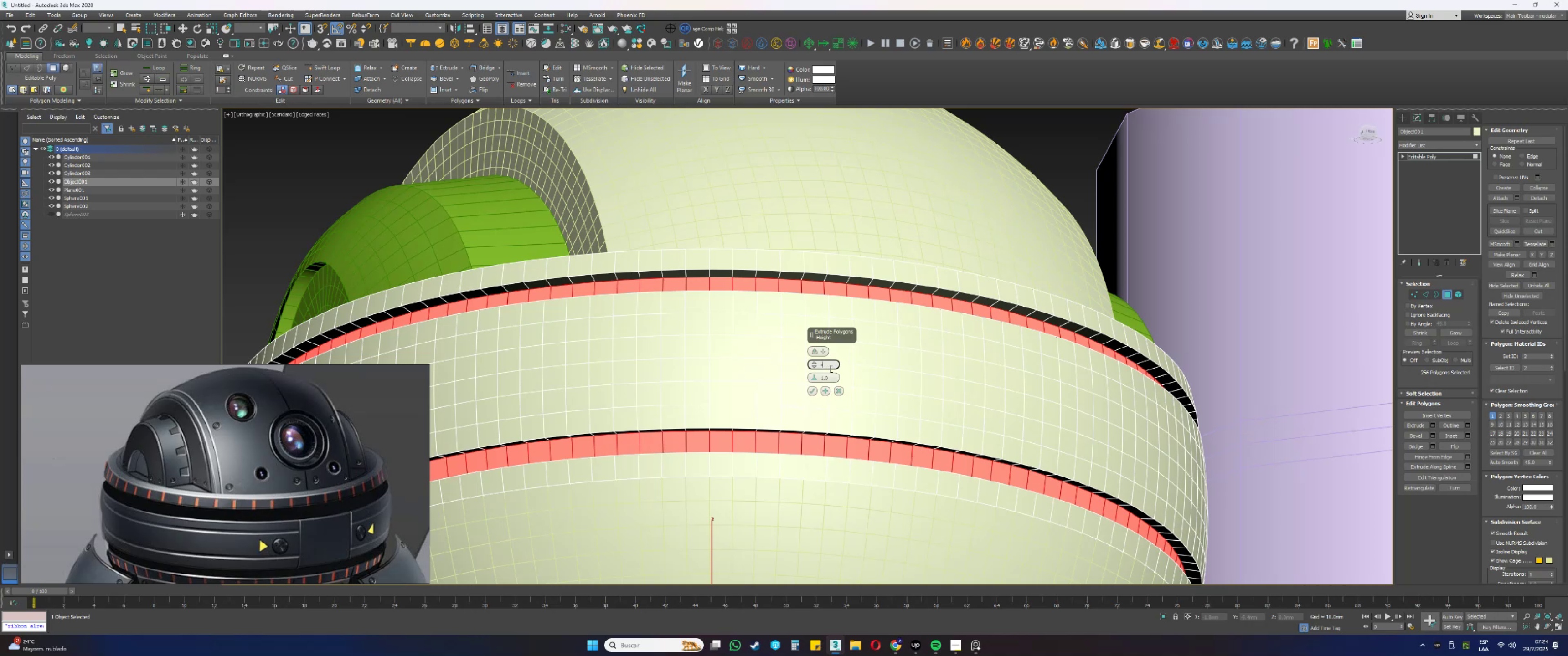 
key(Numpad5)
 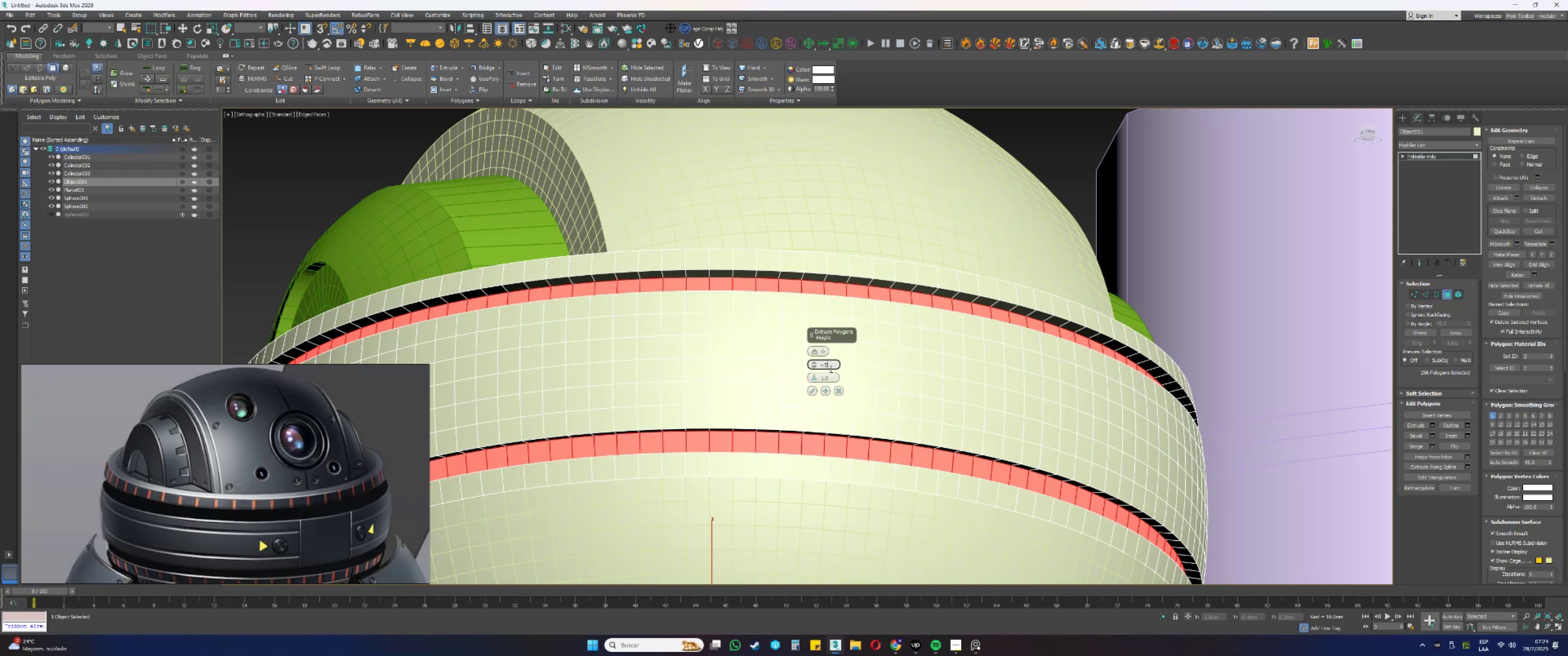 
key(NumpadEnter)
 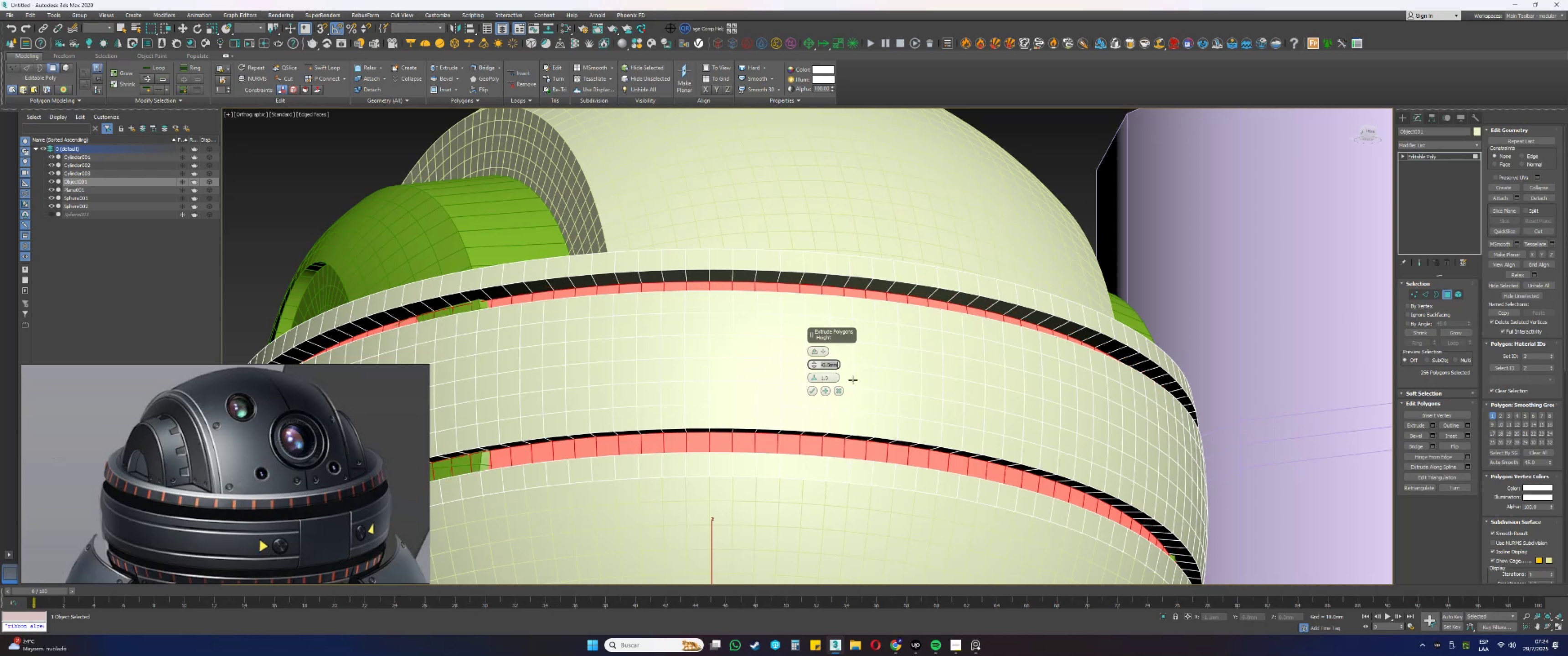 
scroll: coordinate [927, 318], scroll_direction: down, amount: 2.0
 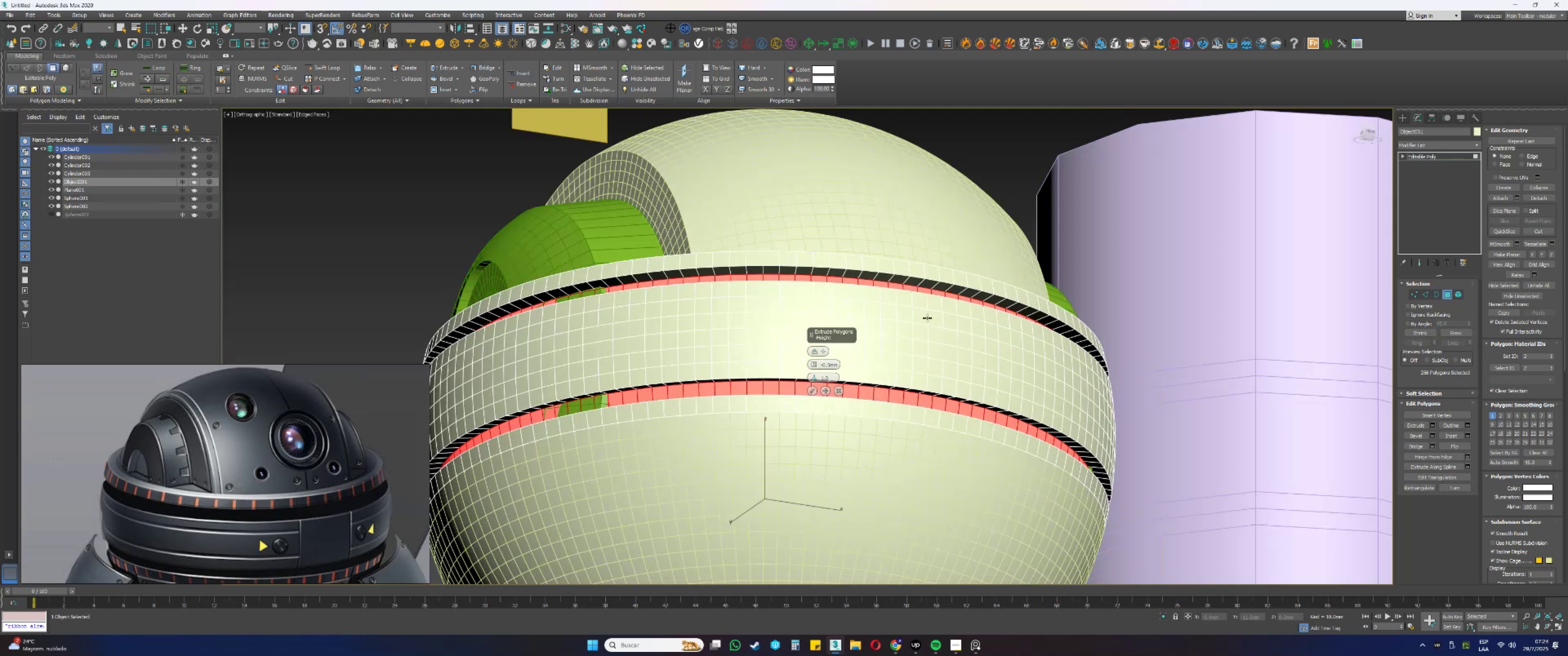 
key(Alt+AltLeft)
 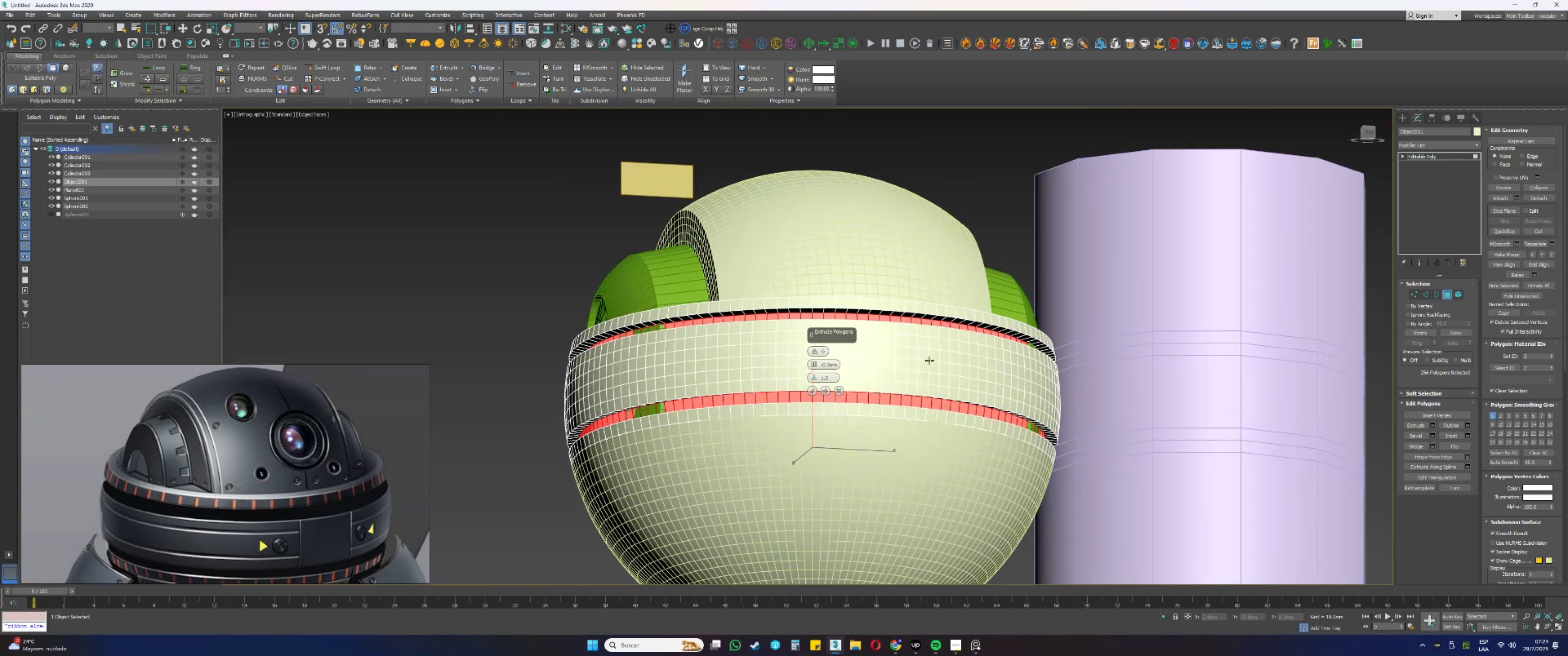 
type(fz)
 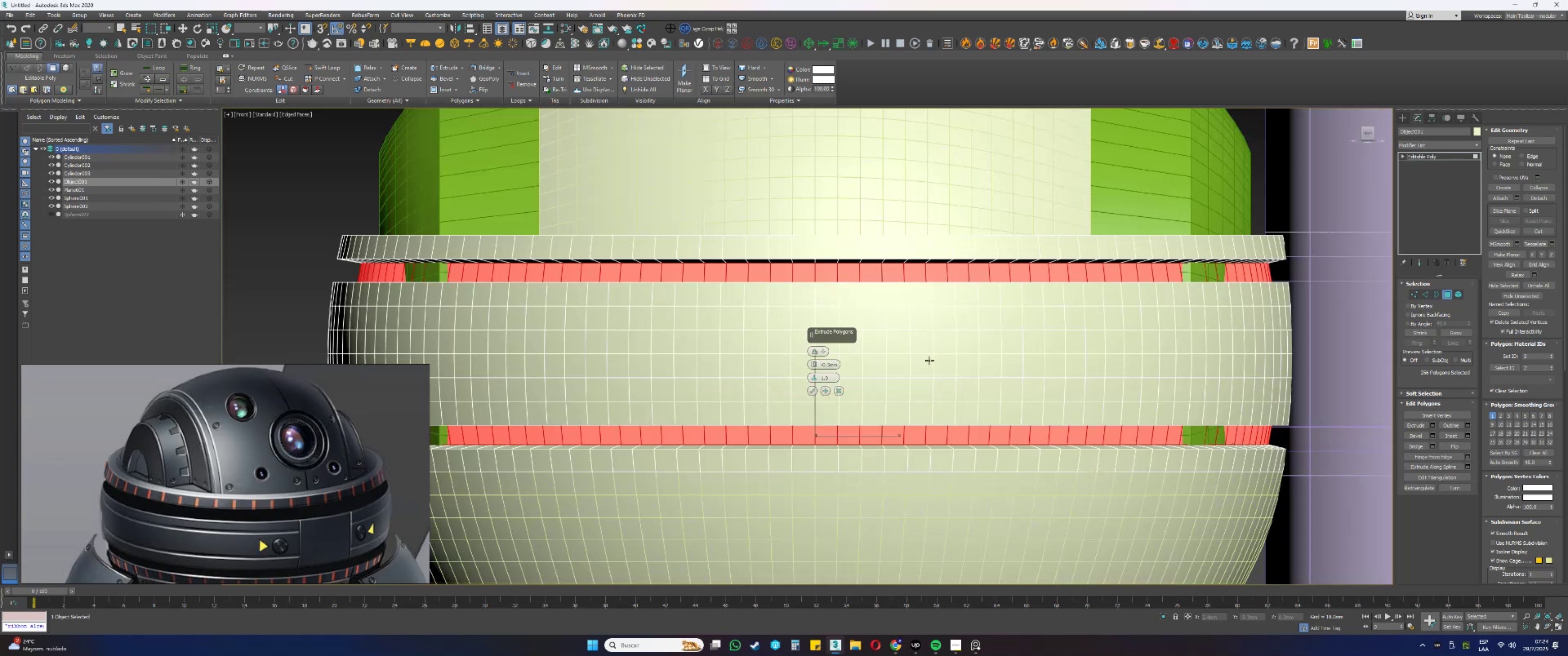 
hold_key(key=AltLeft, duration=0.38)
 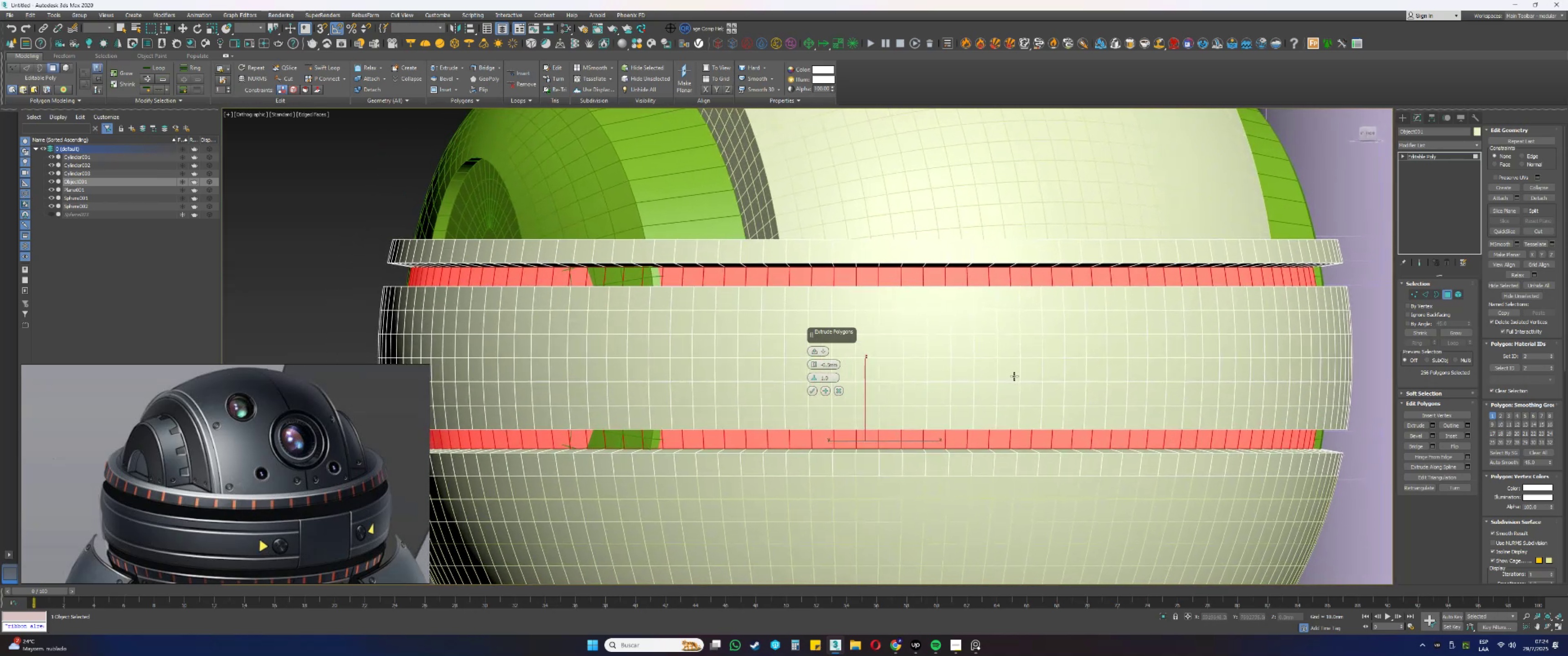 
hold_key(key=AltLeft, duration=0.53)
 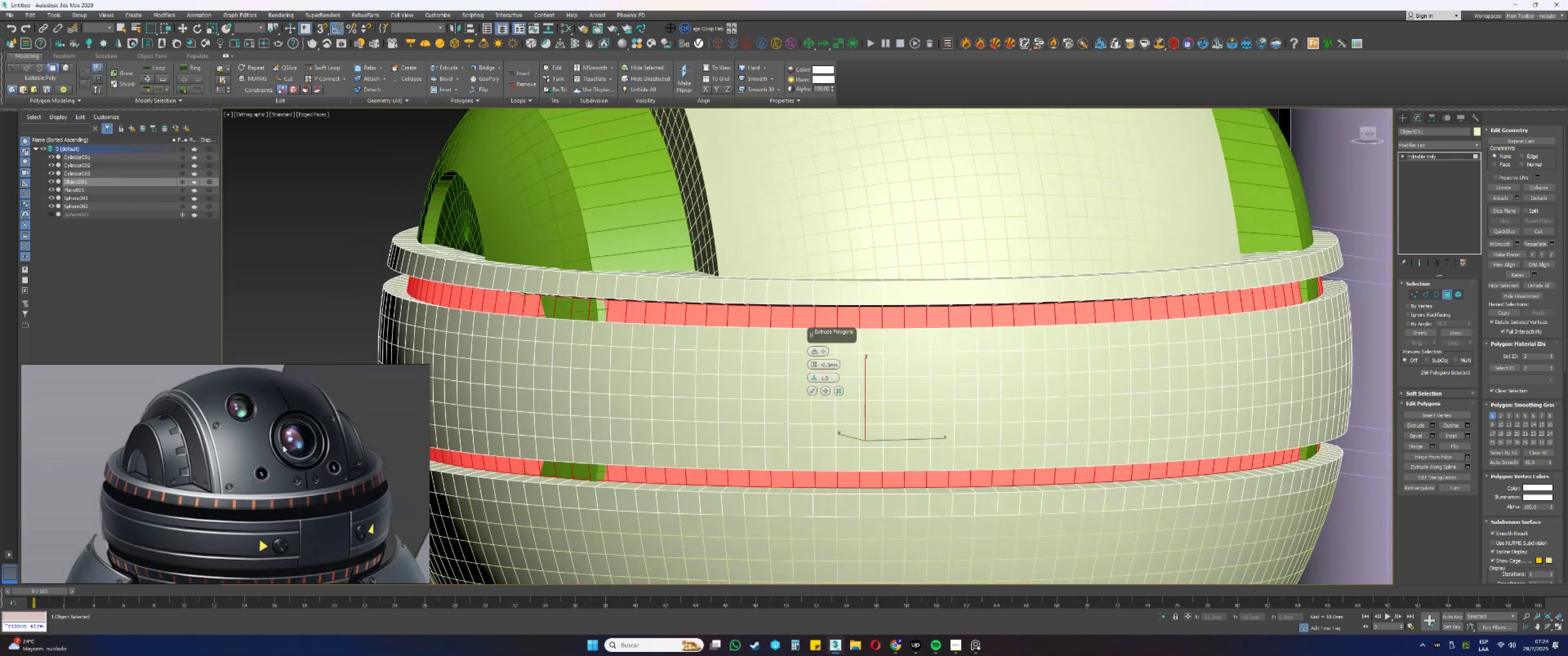 
scroll: coordinate [293, 455], scroll_direction: down, amount: 5.0
 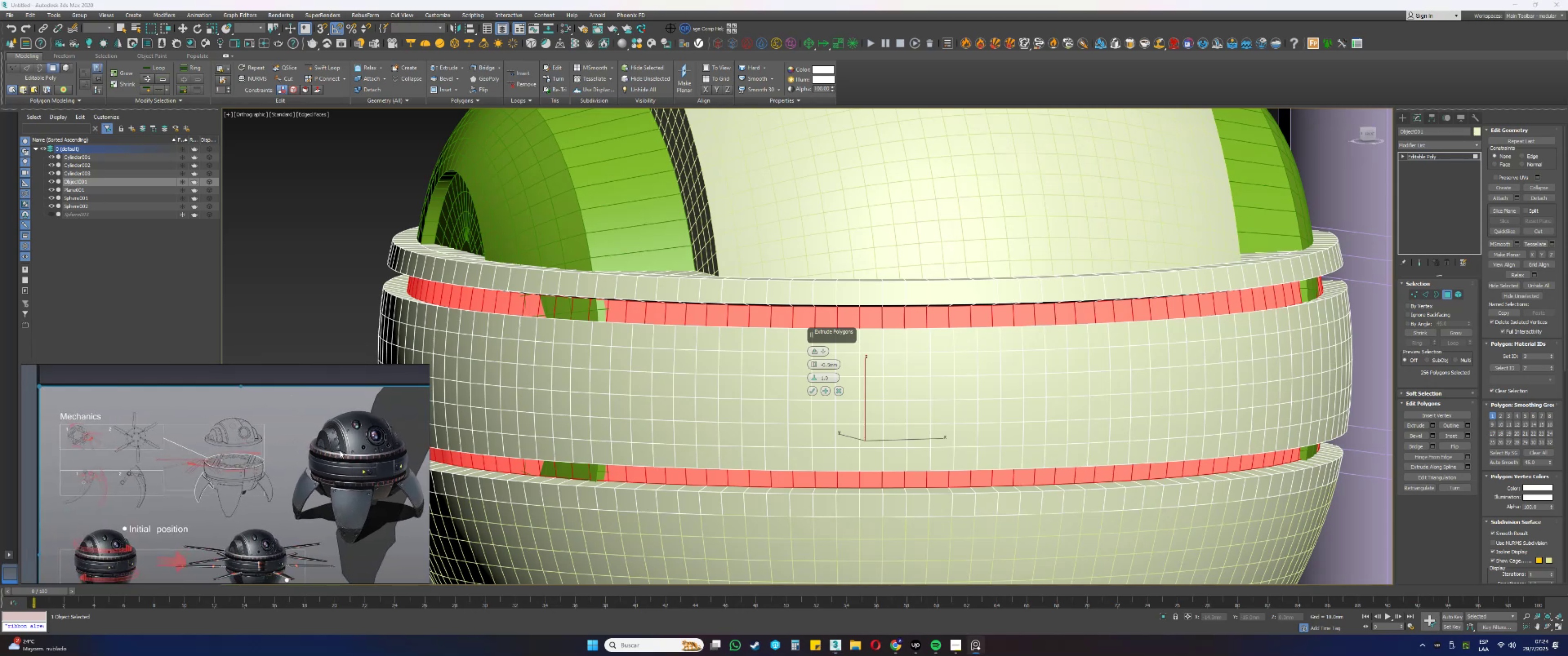 
scroll: coordinate [217, 459], scroll_direction: up, amount: 5.0
 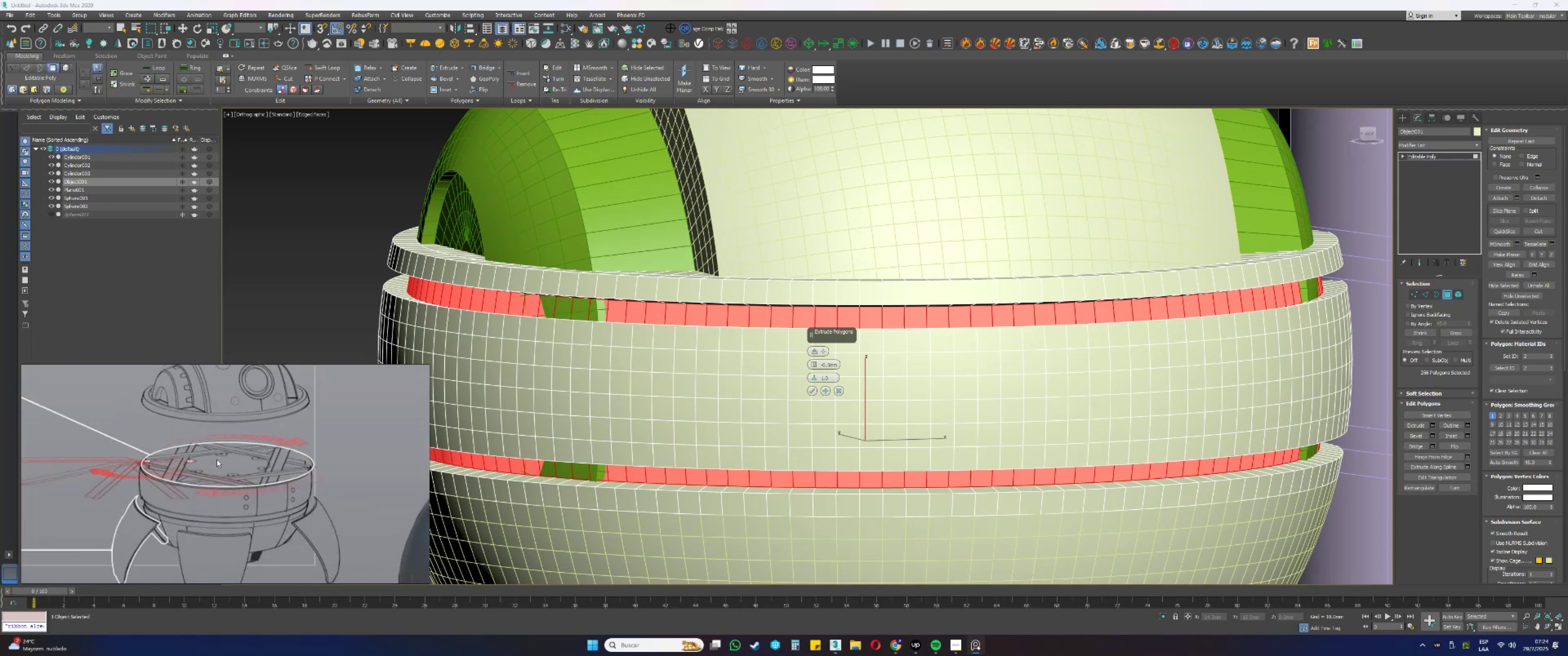 
scroll: coordinate [217, 459], scroll_direction: down, amount: 4.0
 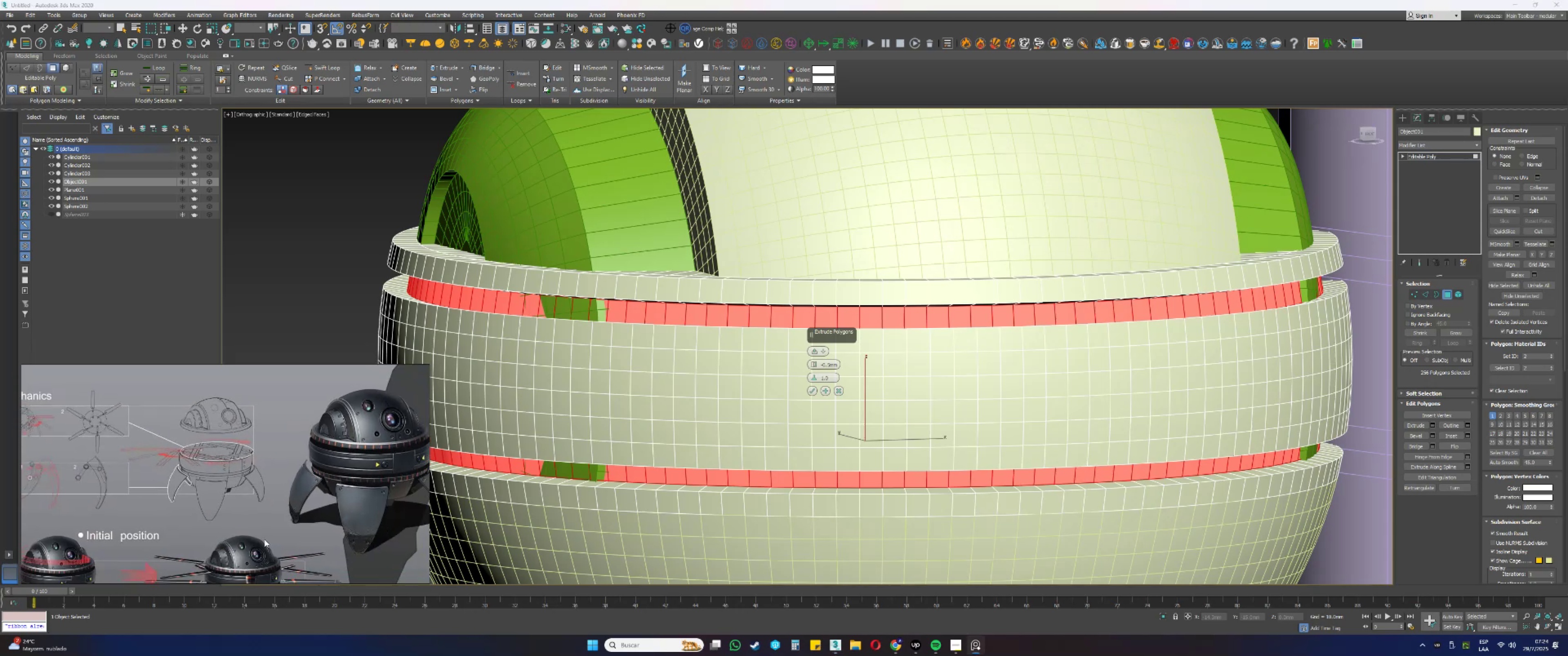 
scroll: coordinate [240, 496], scroll_direction: up, amount: 5.0
 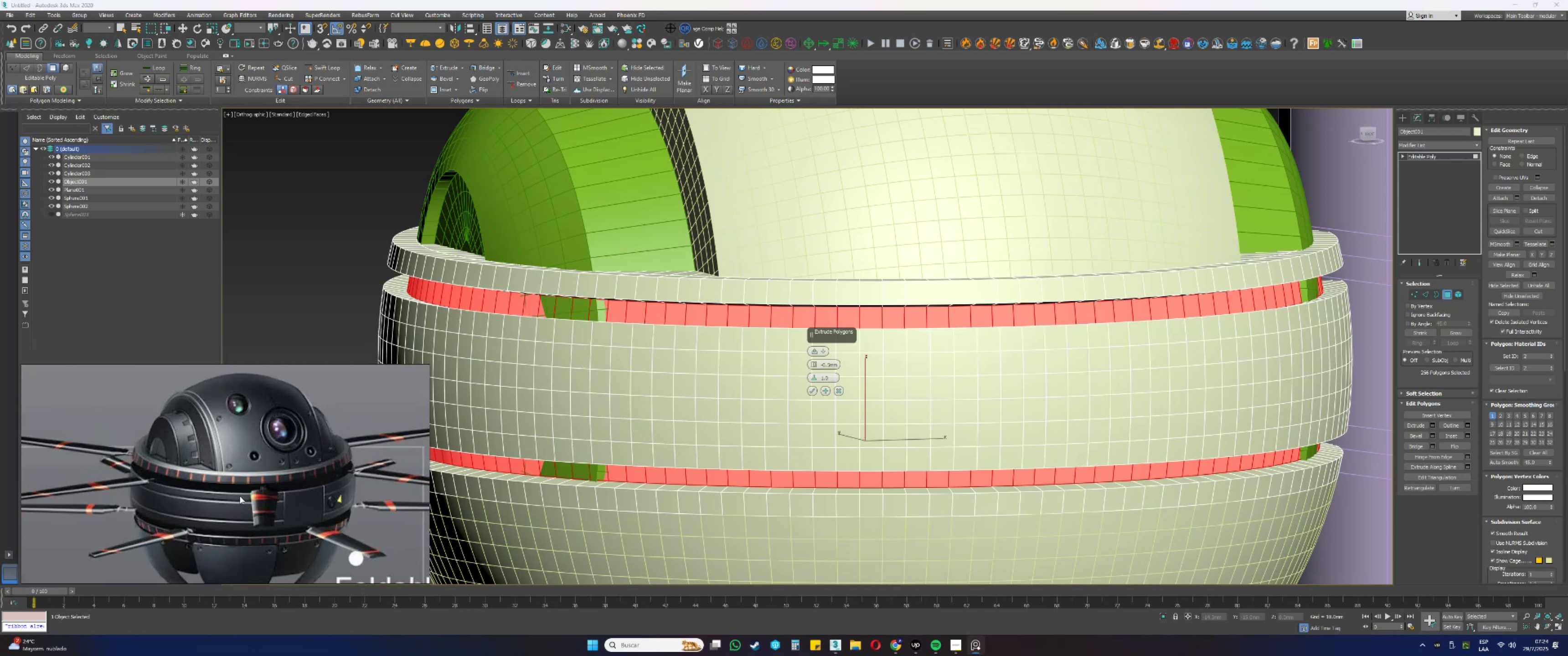 
scroll: coordinate [240, 496], scroll_direction: down, amount: 5.0
 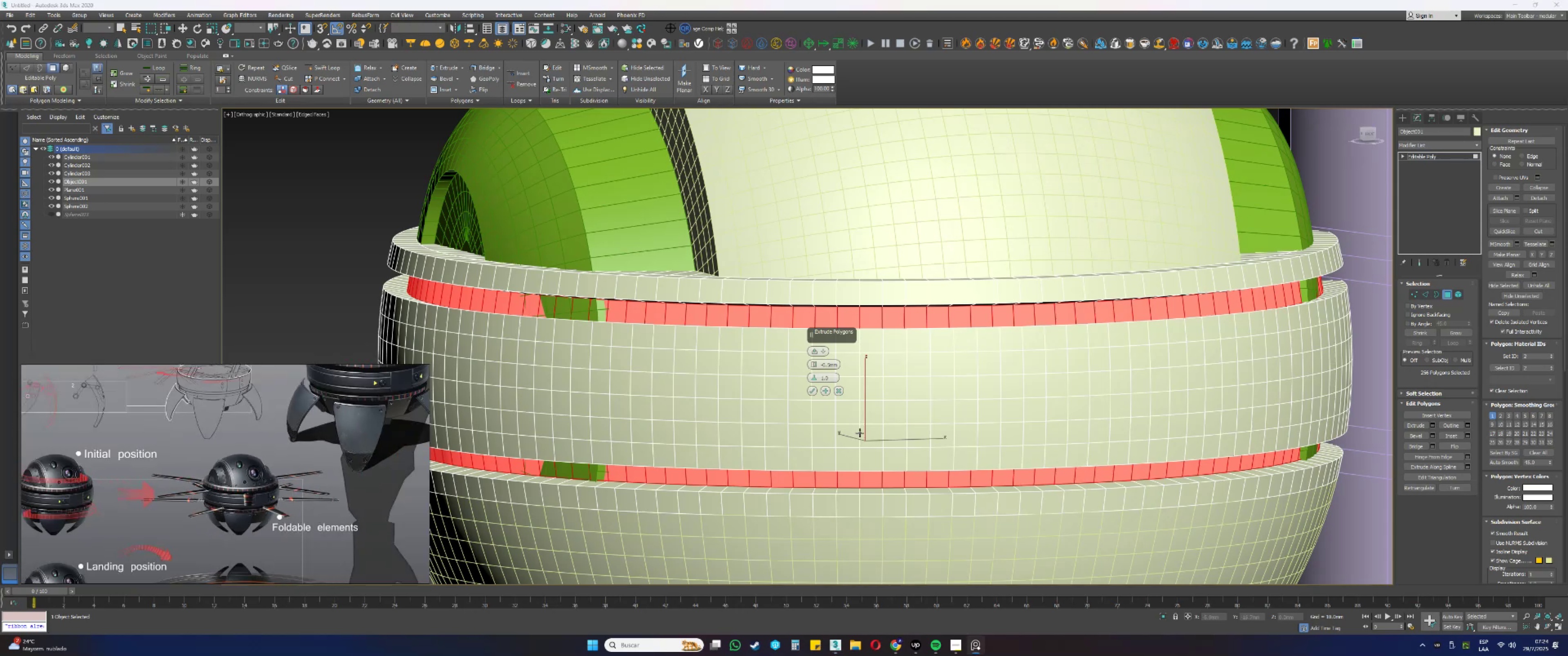 
left_click([840, 391])
 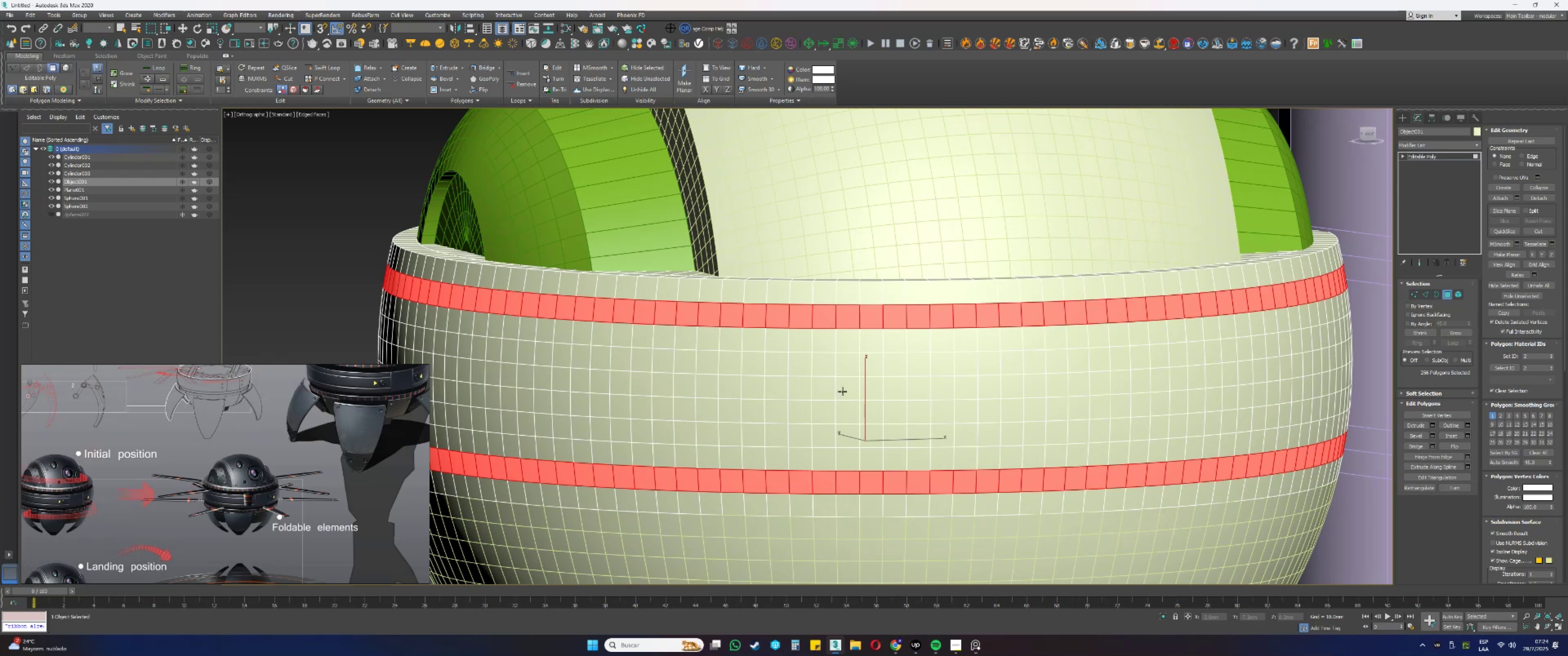 
key(Delete)
 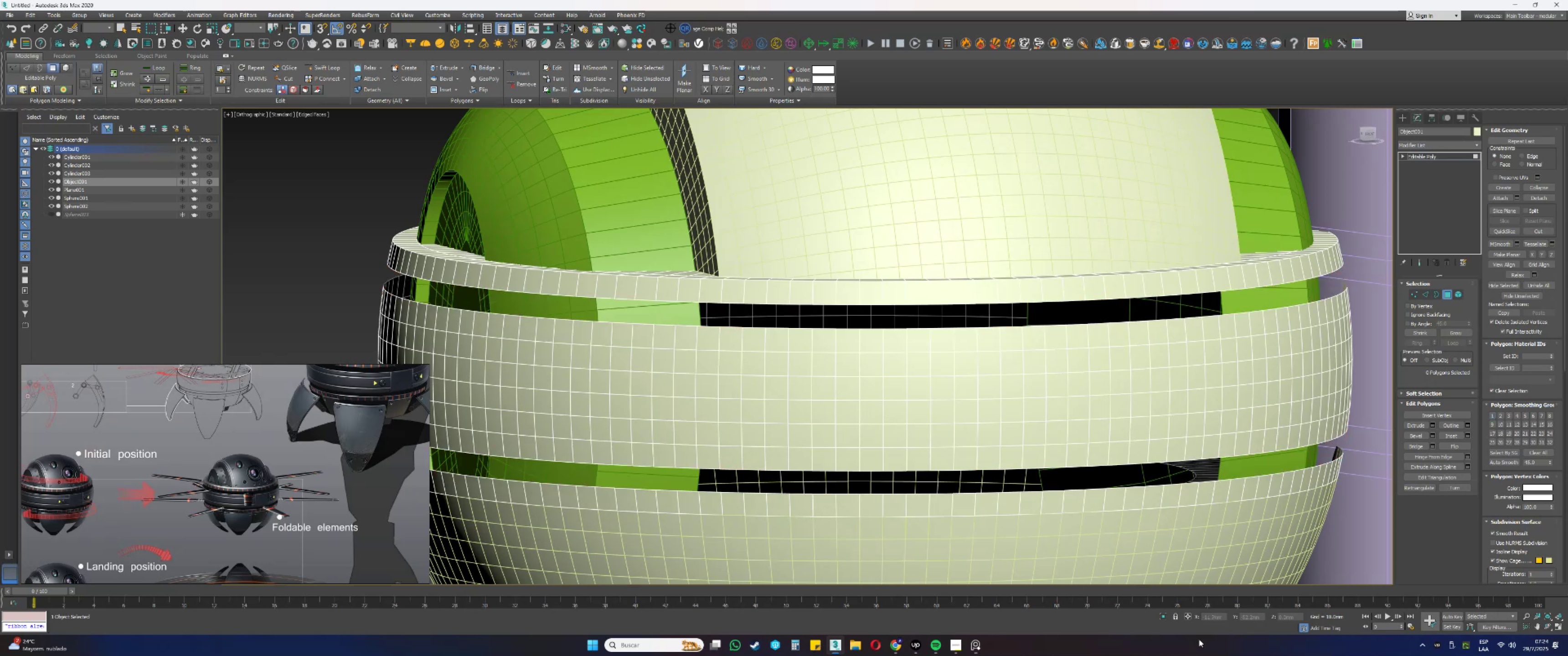 
left_click([1166, 616])
 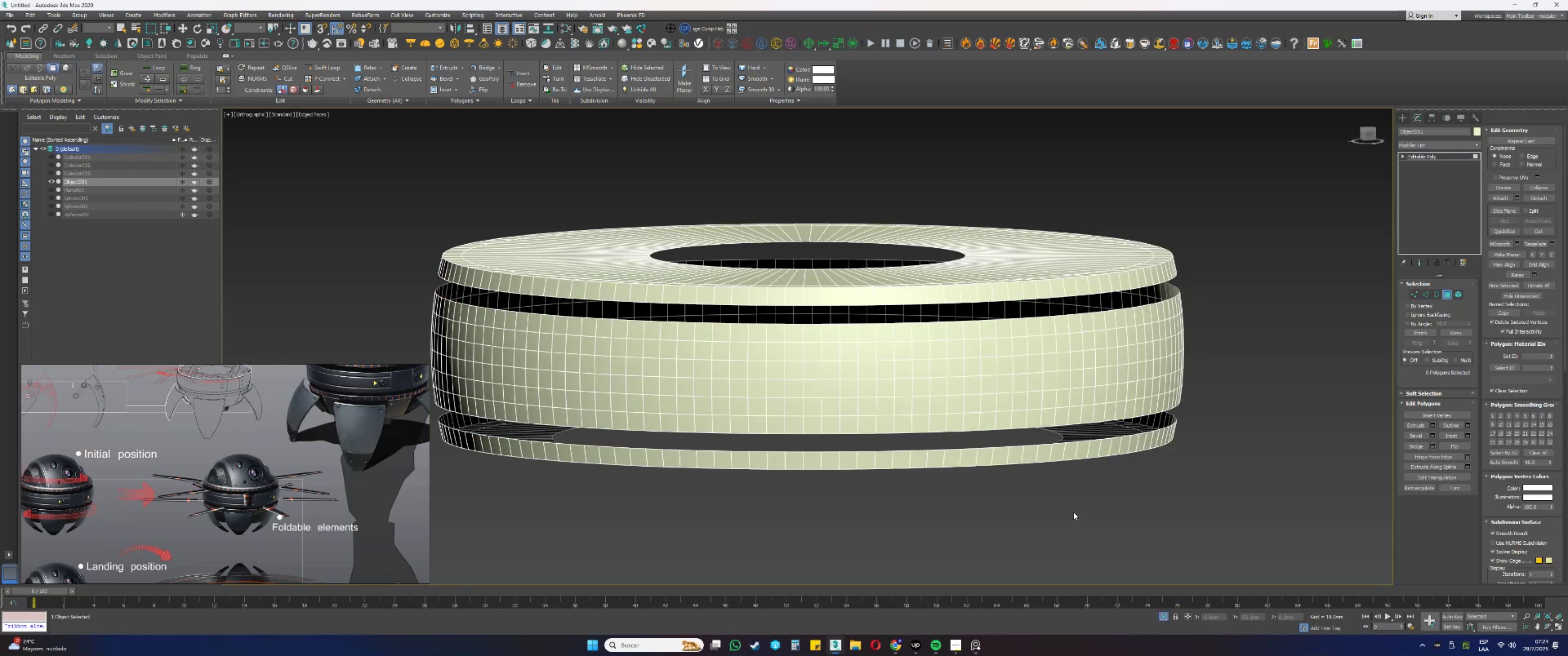 
scroll: coordinate [1086, 471], scroll_direction: up, amount: 1.0
 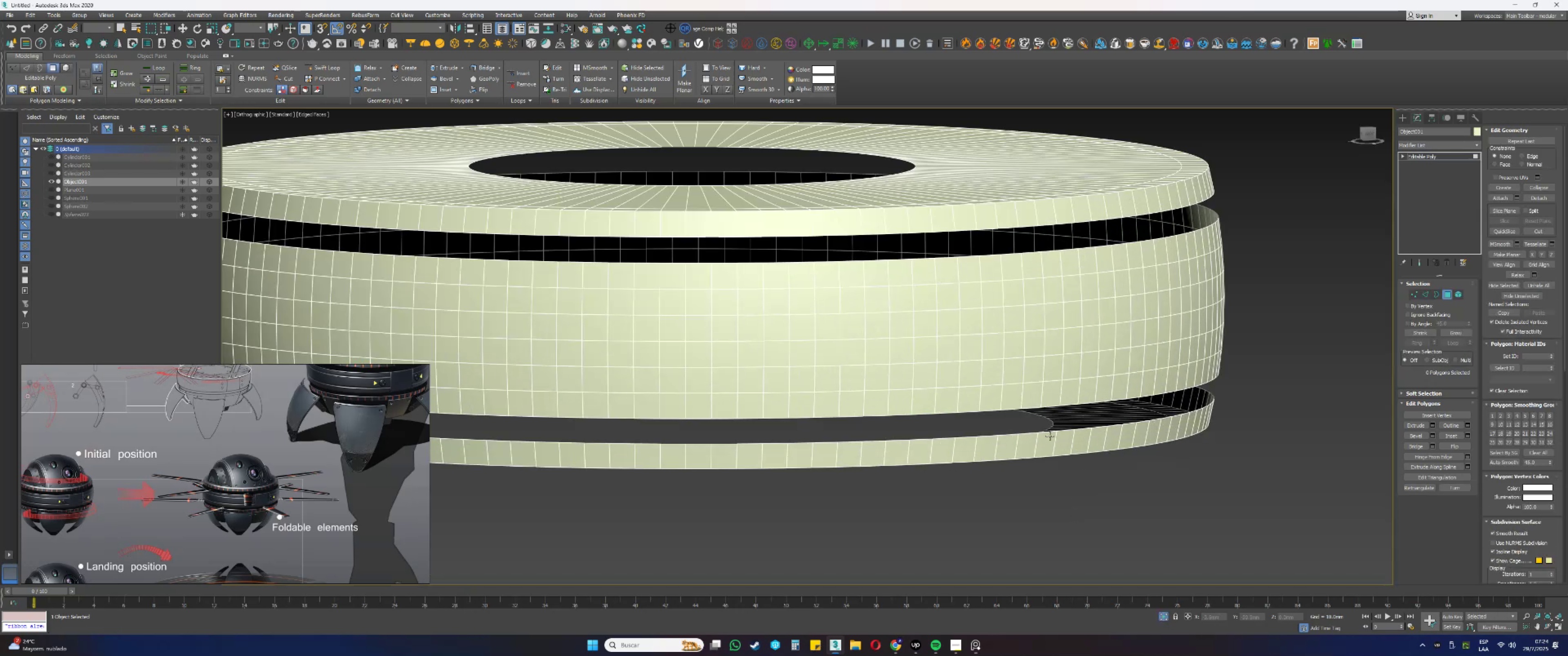 
key(3)
 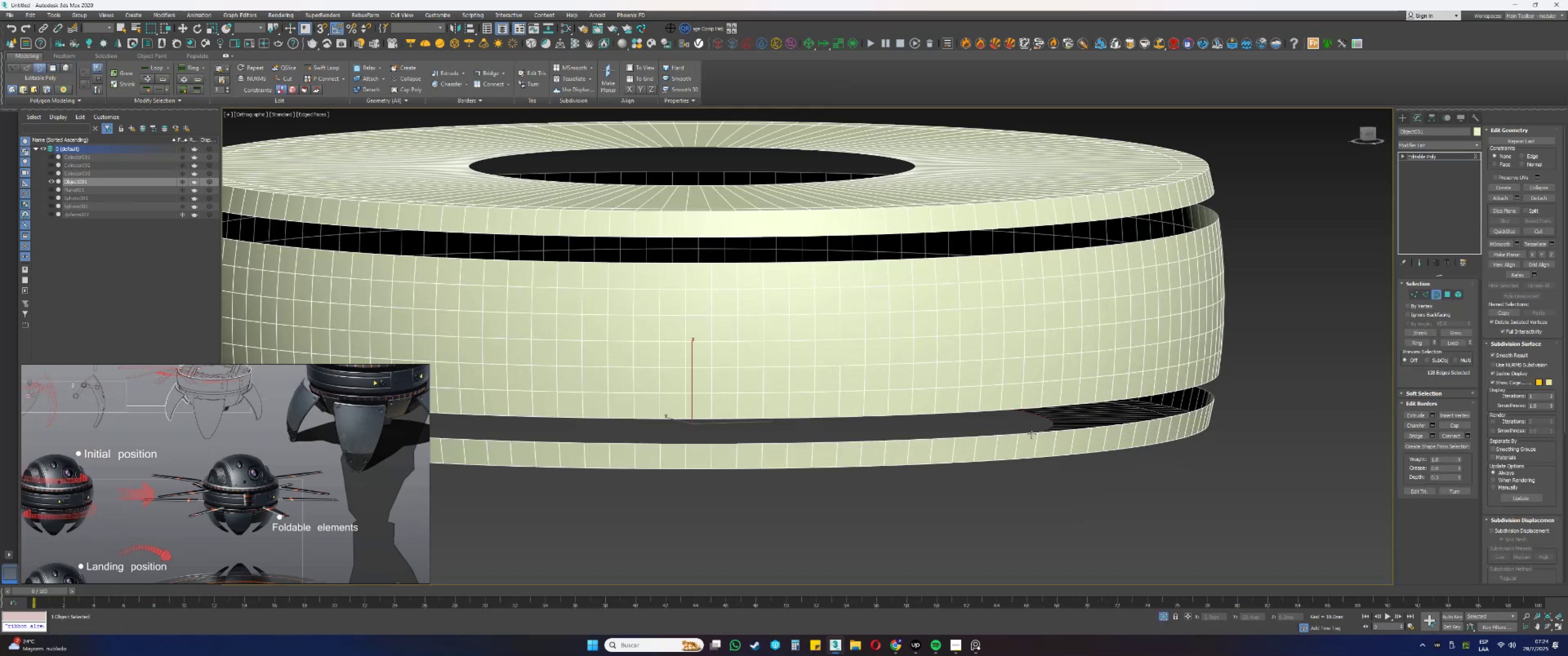 
left_click([1032, 434])
 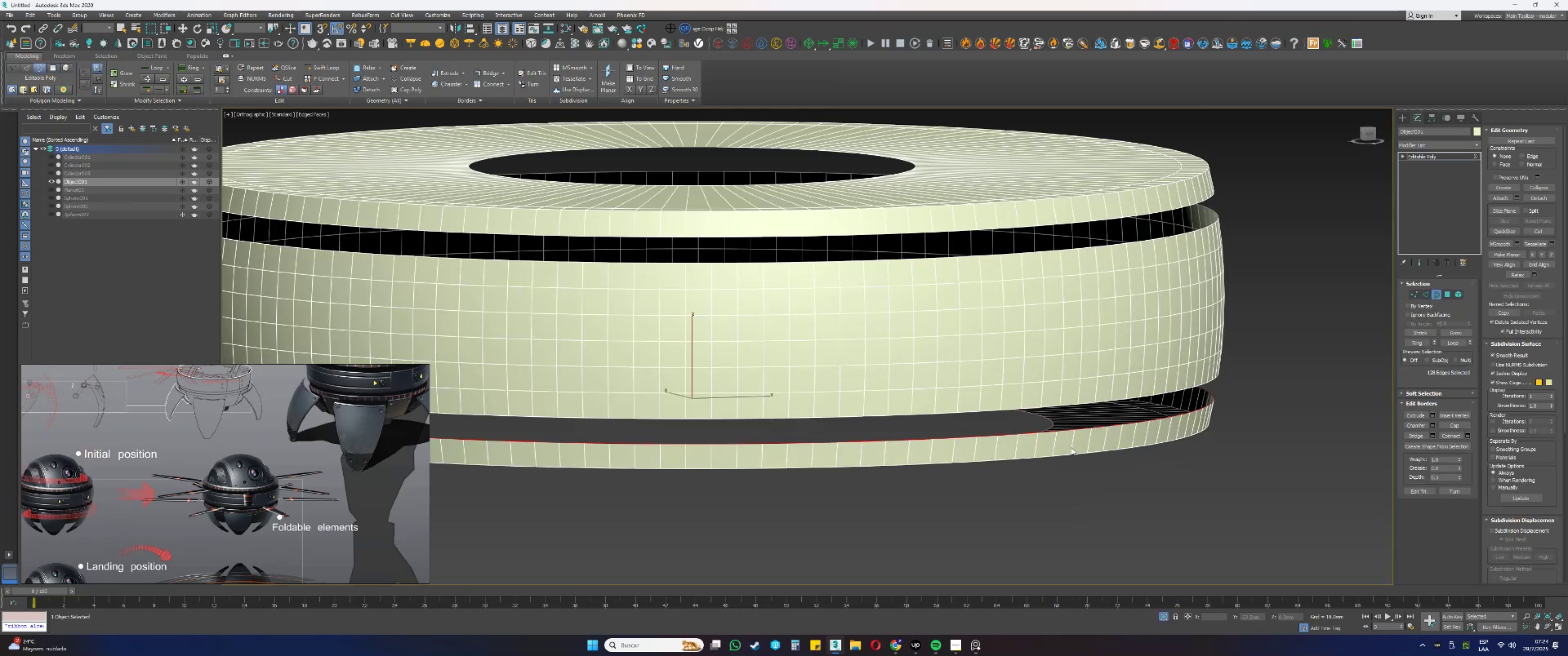 
hold_key(key=ControlLeft, duration=1.52)
left_click([1072, 402])
 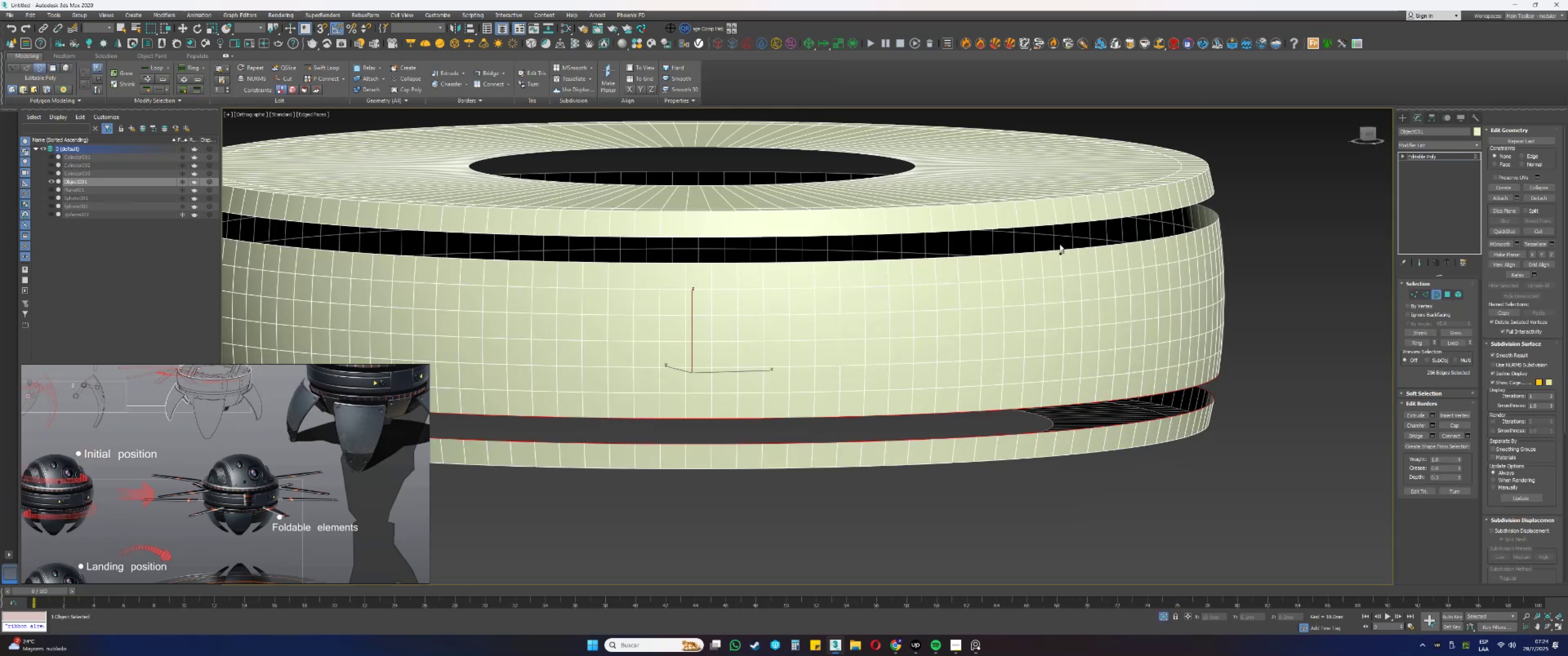 
hold_key(key=ControlLeft, duration=0.89)
left_click([1053, 247])
 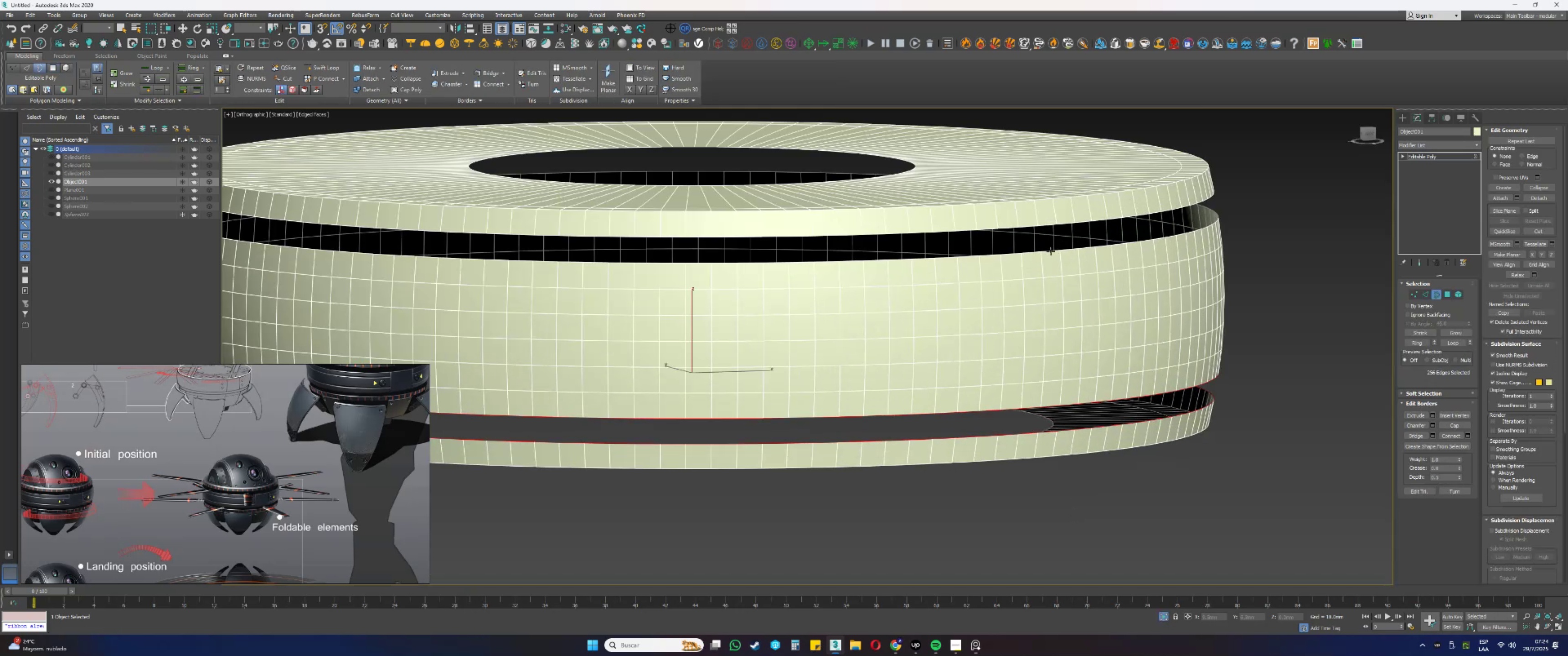 
double_click([1048, 253])
 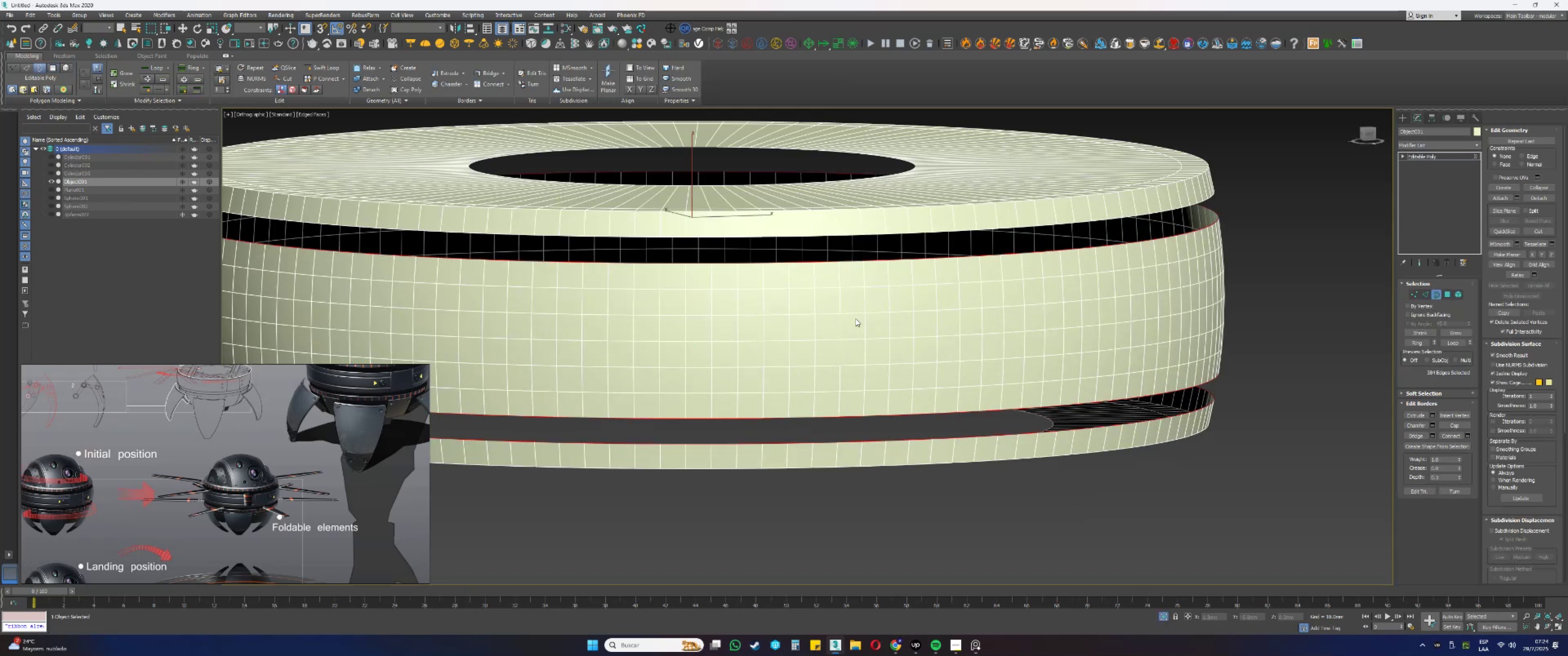 
key(R)
 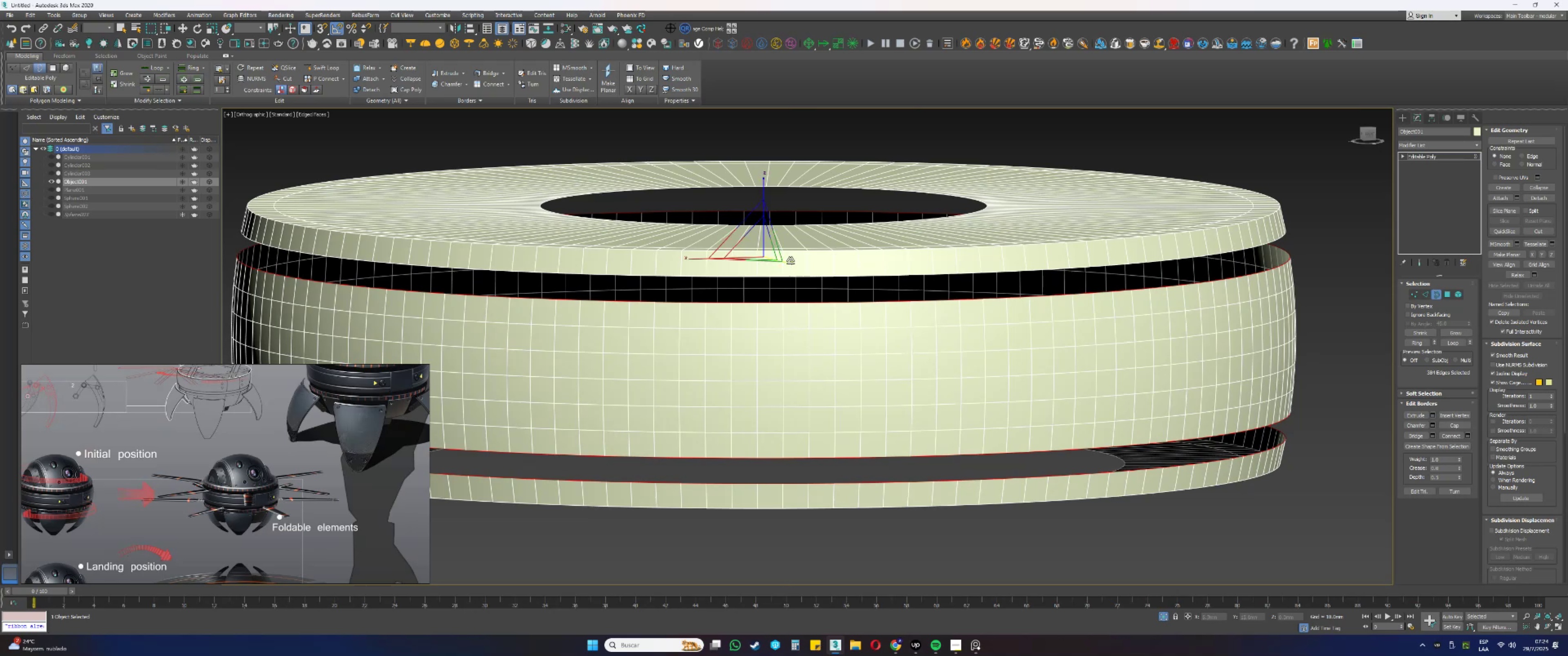 
hold_key(key=ShiftLeft, duration=0.42)
left_click_drag(start_coordinate=[757, 240], to_coordinate=[750, 243])
 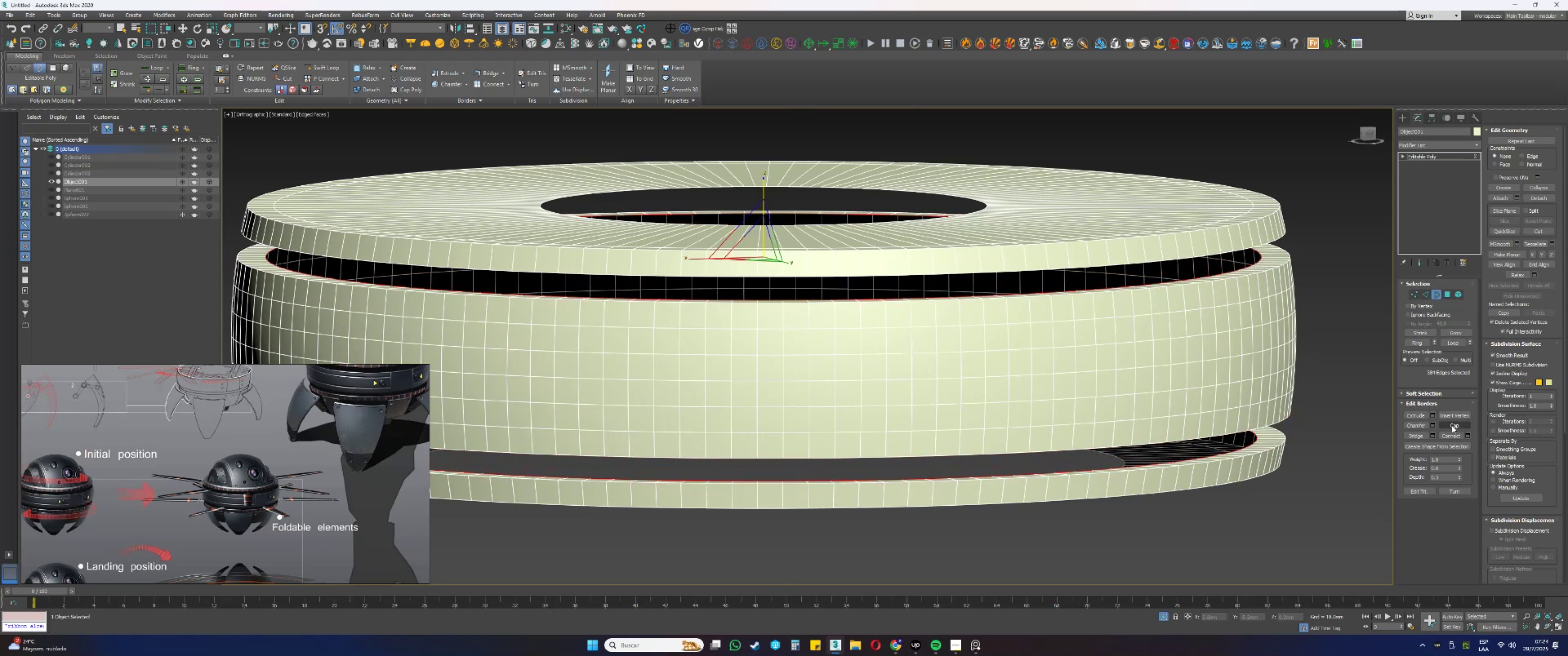 
left_click([1456, 426])
 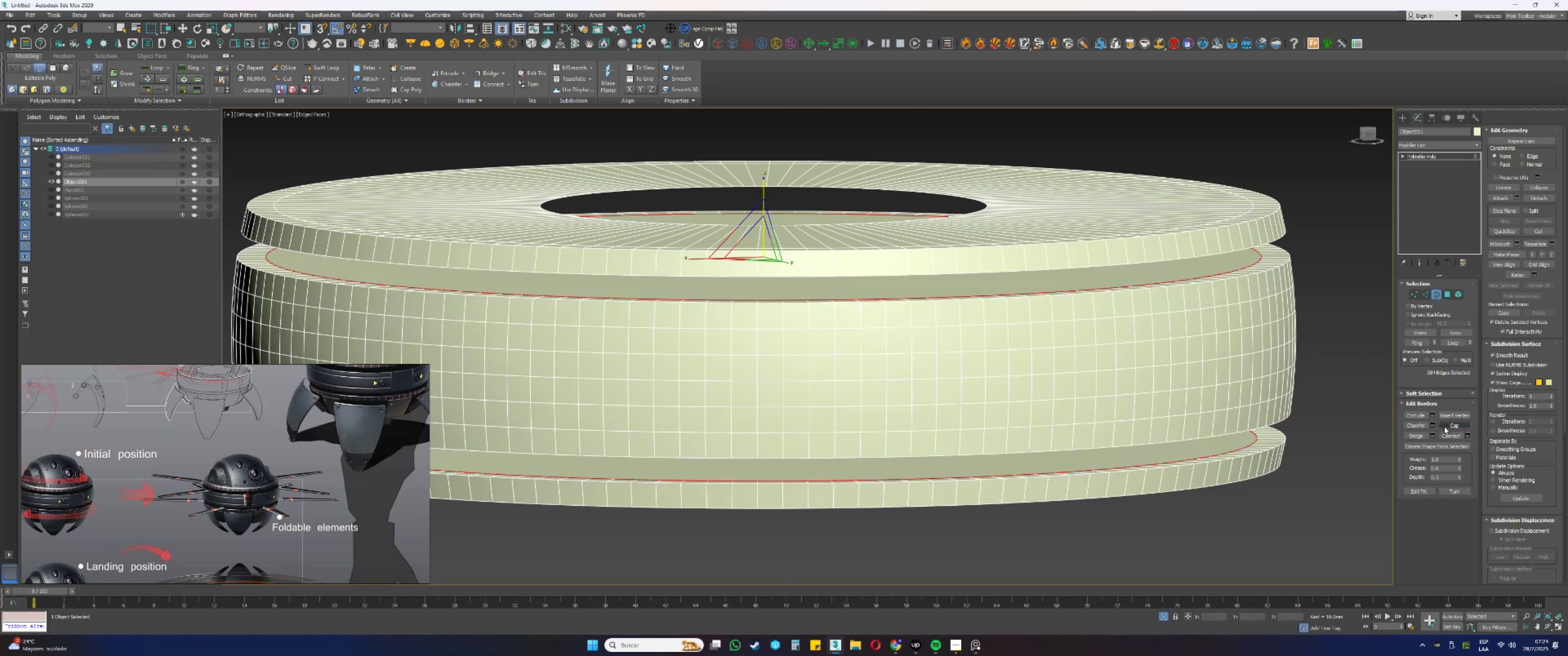 
type(4q)
 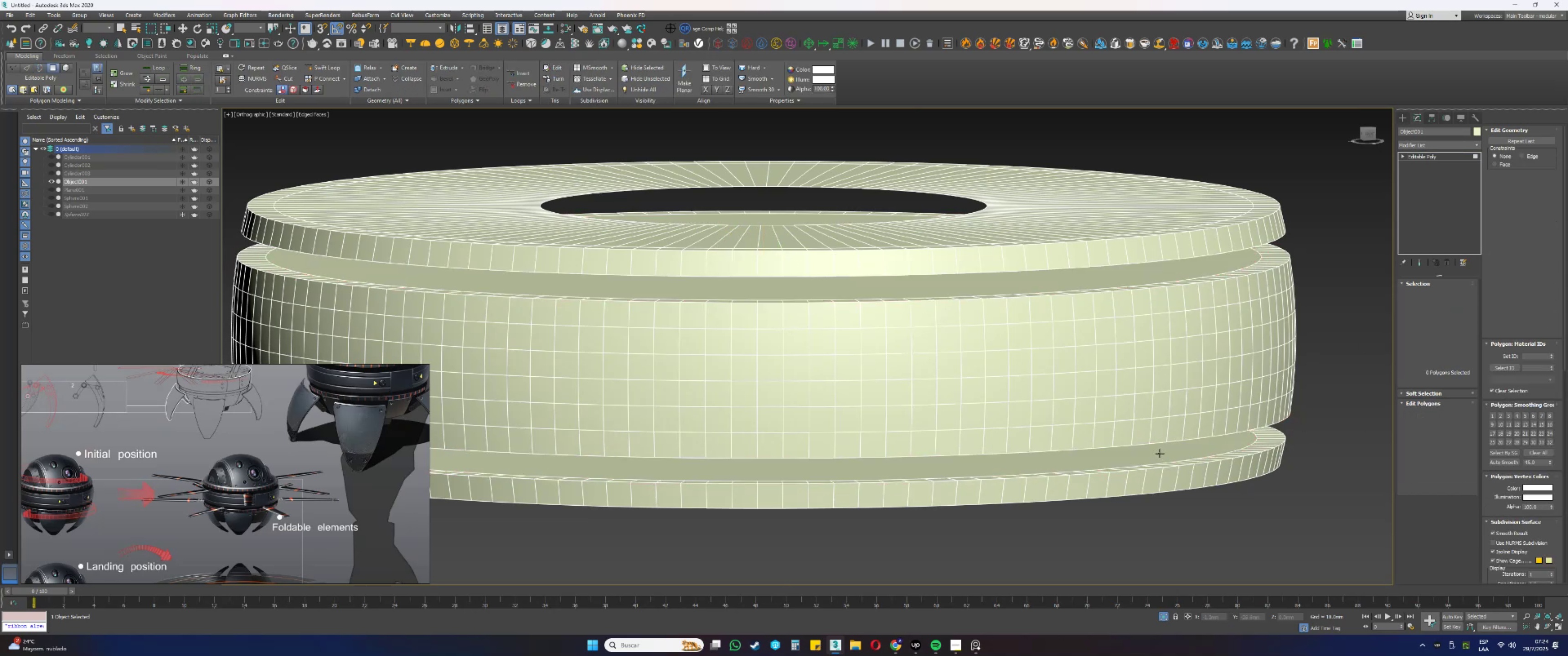 
left_click([1155, 457])
 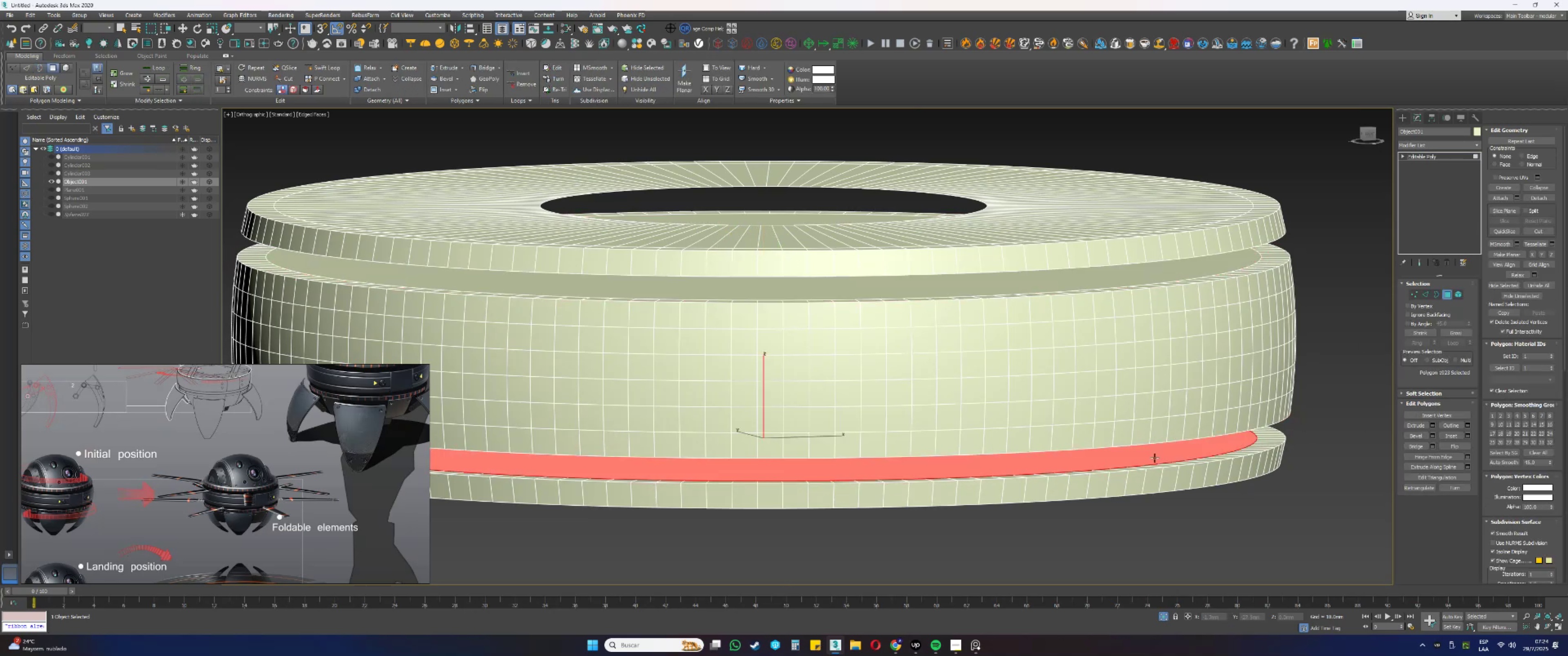 
hold_key(key=AltLeft, duration=0.38)
 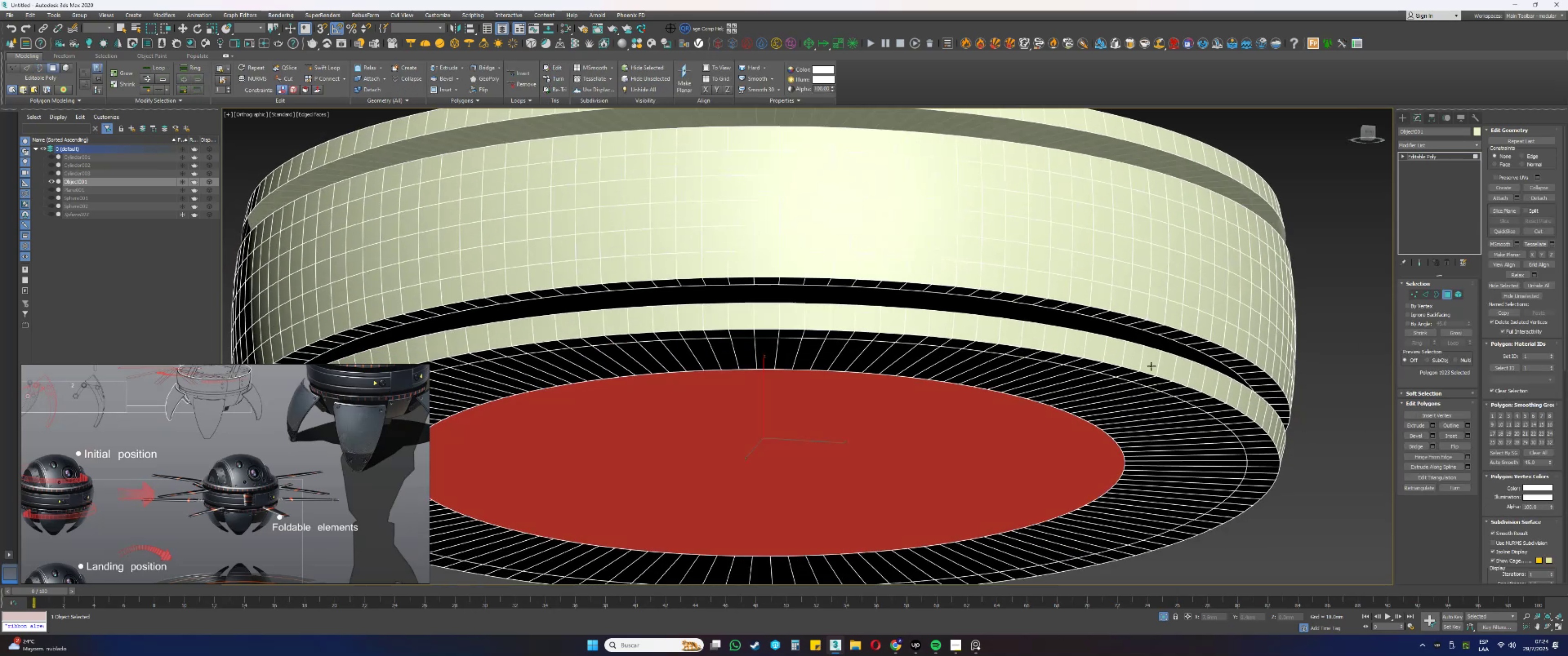 
hold_key(key=ControlLeft, duration=0.43)
left_click([1155, 346])
 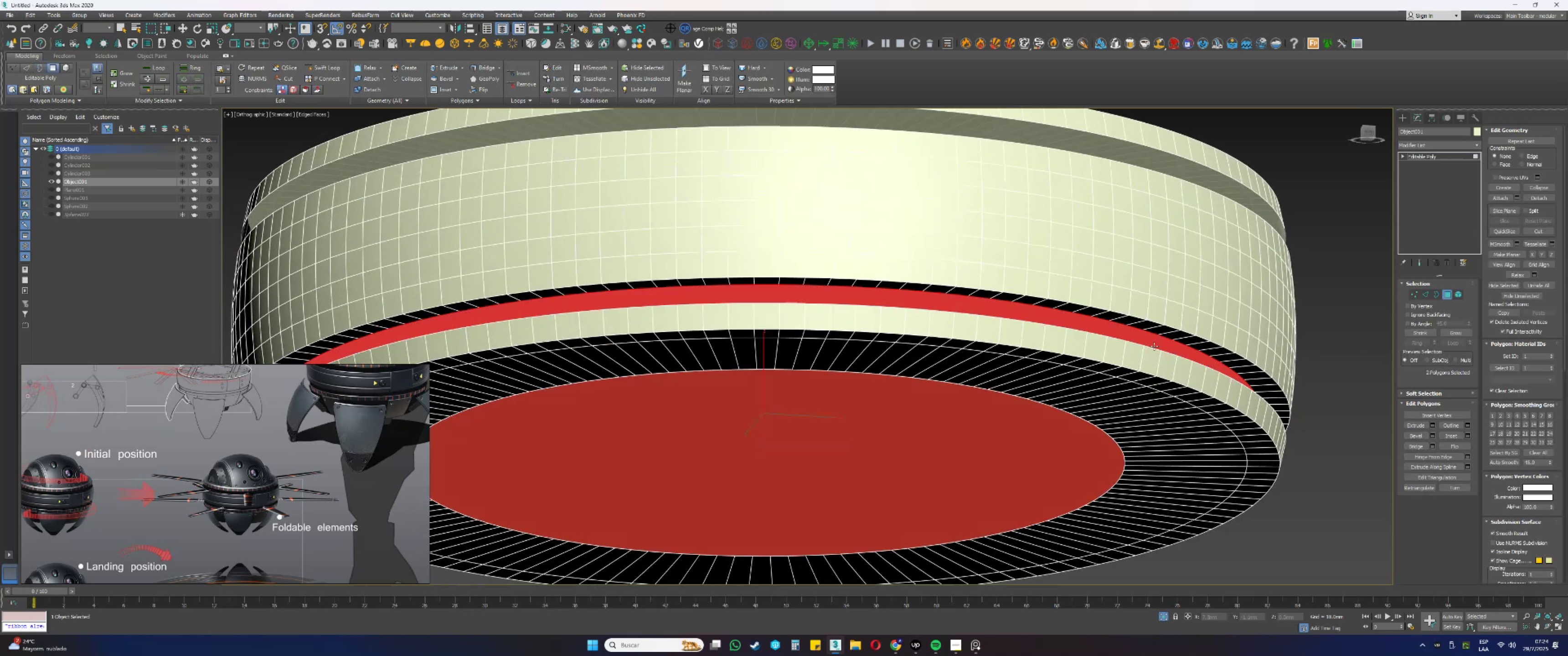 
hold_key(key=AltLeft, duration=0.64)
 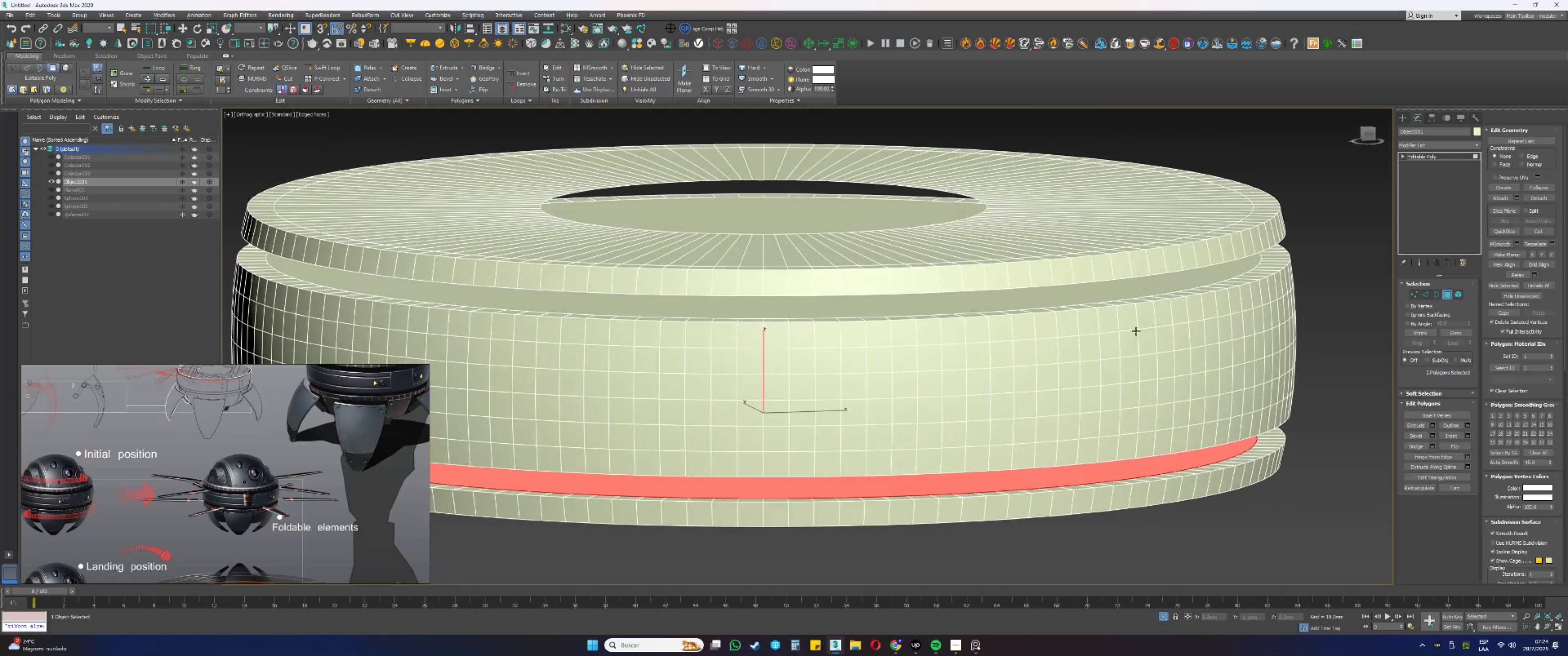 
key(Control+ControlLeft)
 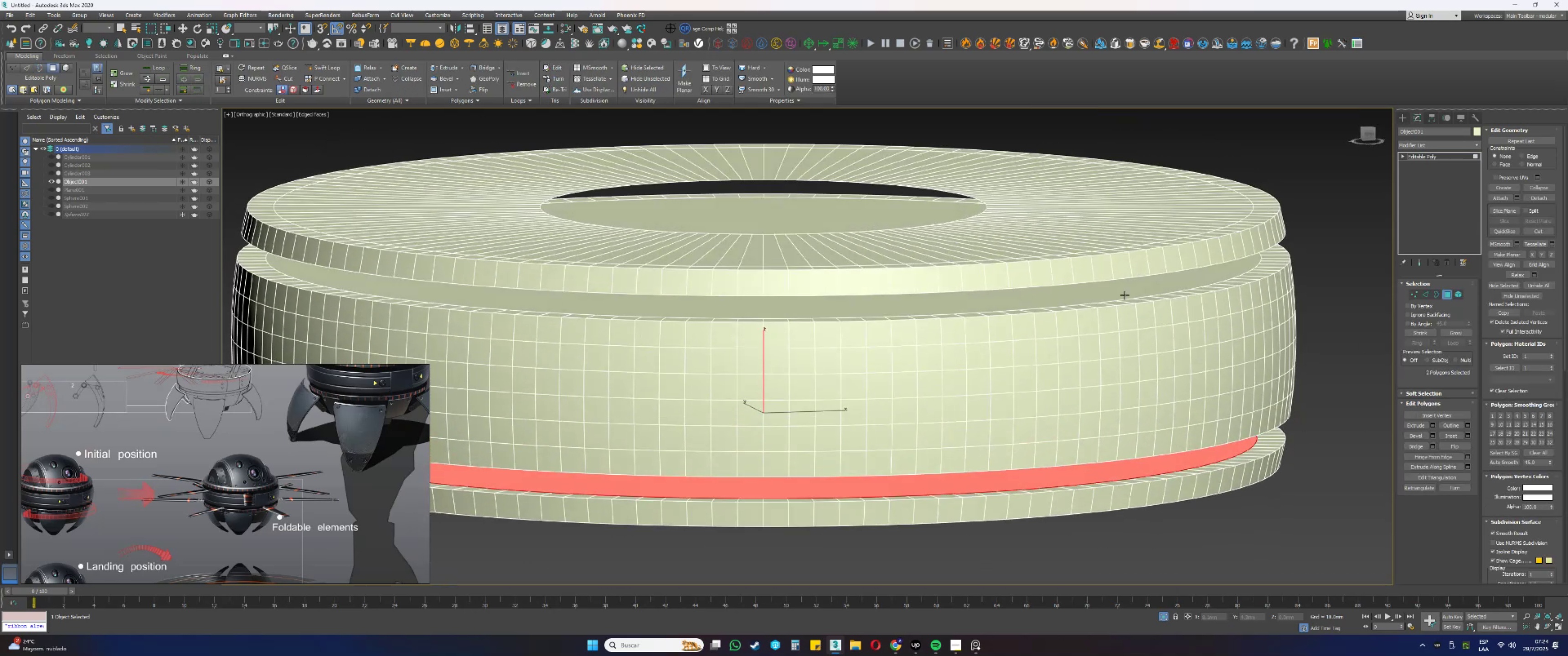 
left_click([1121, 289])
 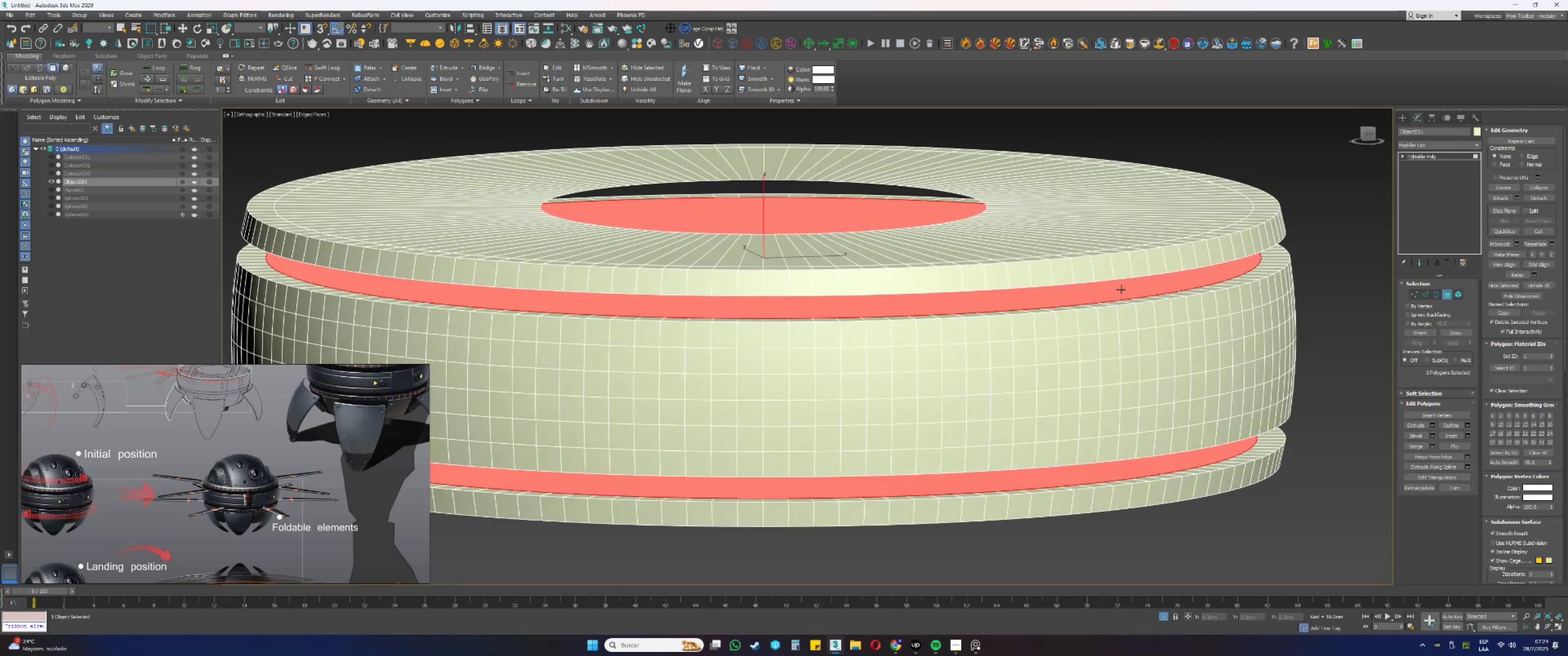 
hold_key(key=AltLeft, duration=0.39)
 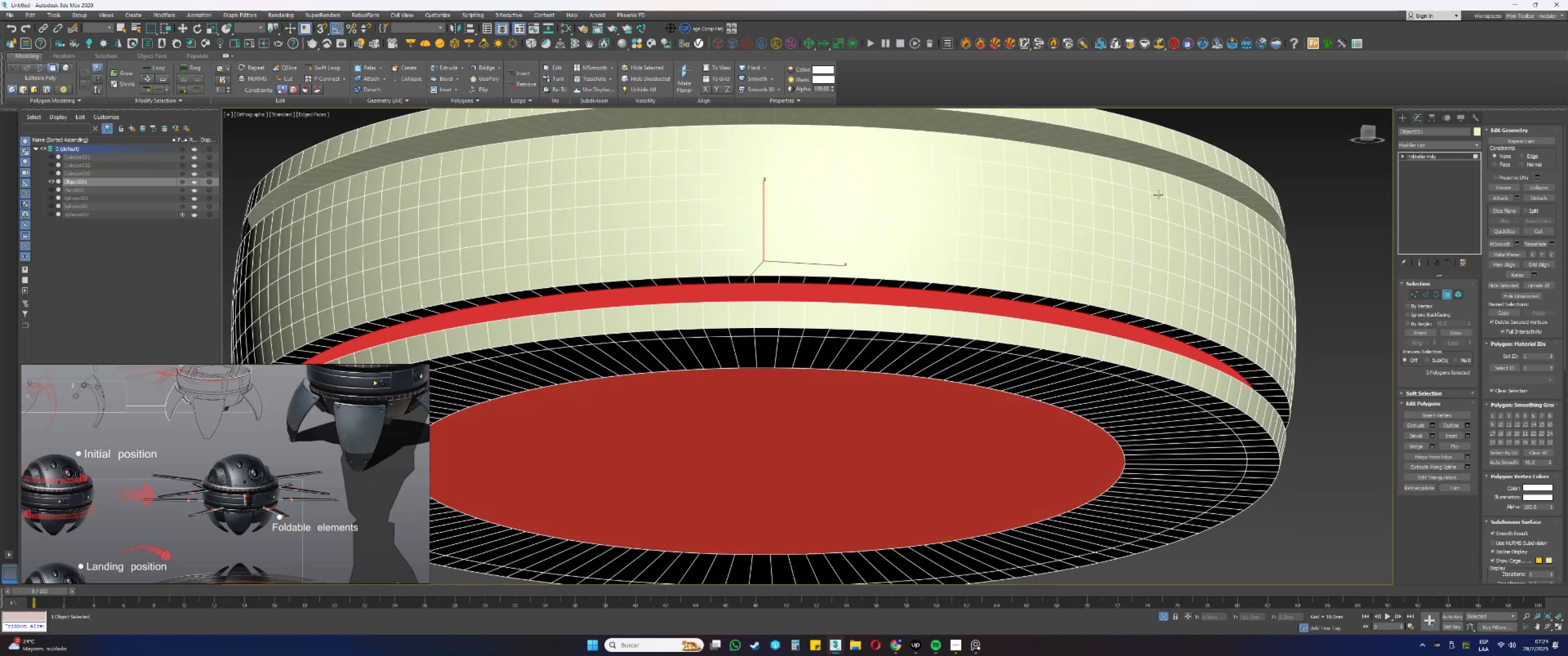 
key(Alt+AltLeft)
 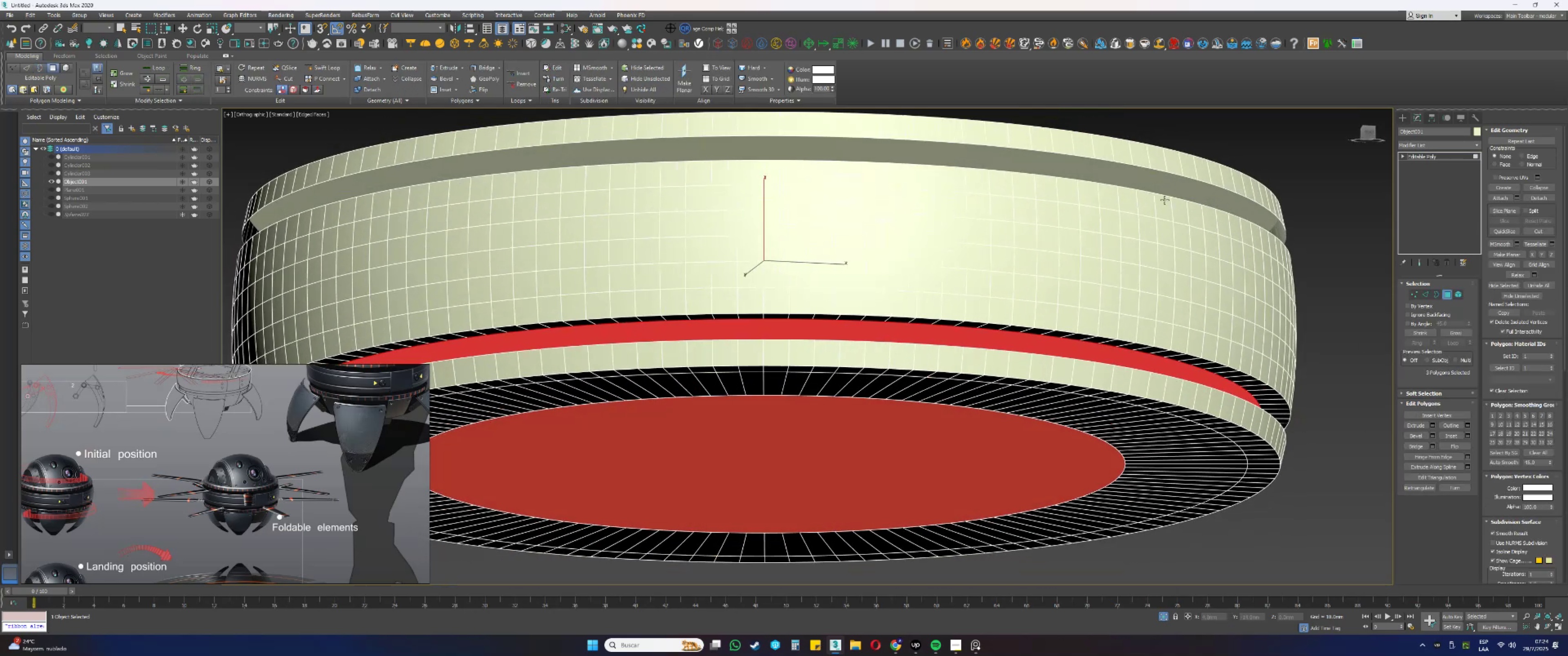 
key(Control+ControlLeft)
 